 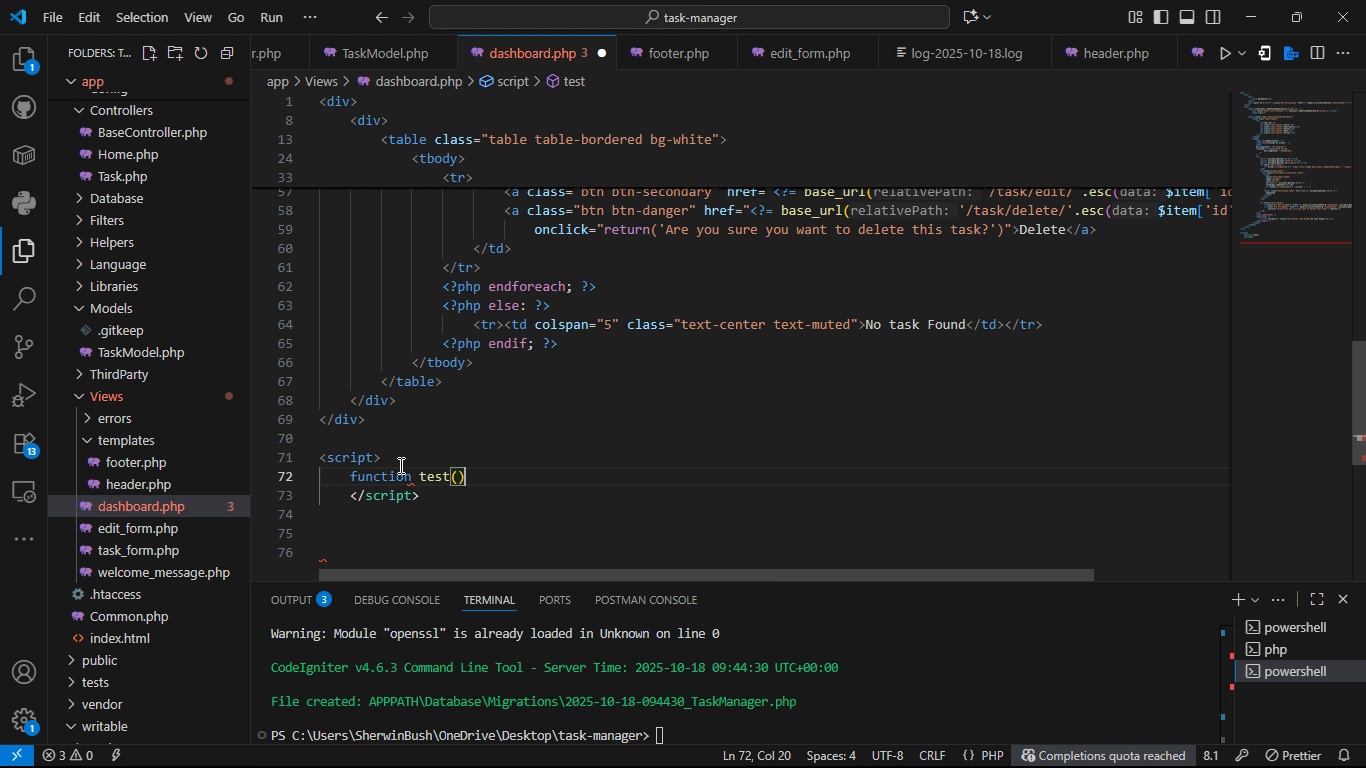 
key(ArrowRight)
 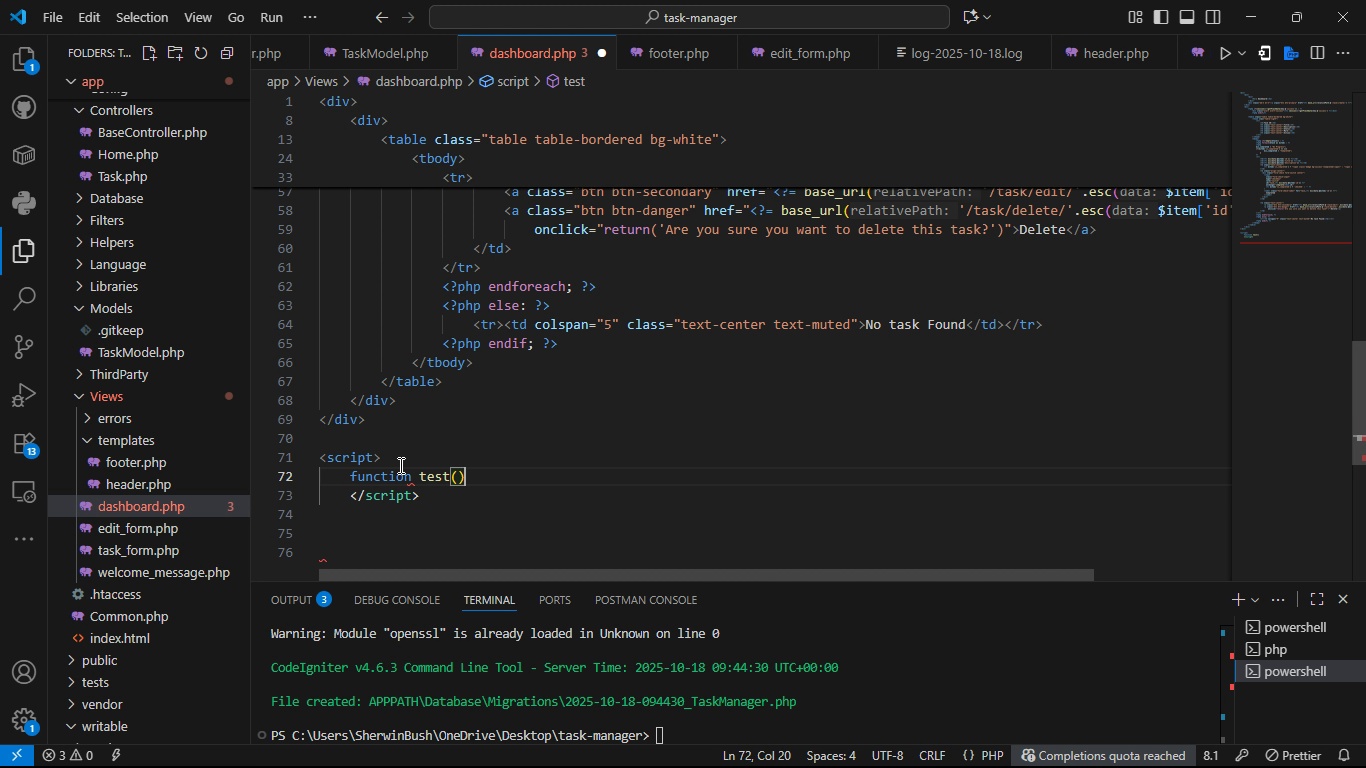 
key(Shift+BracketLeft)
 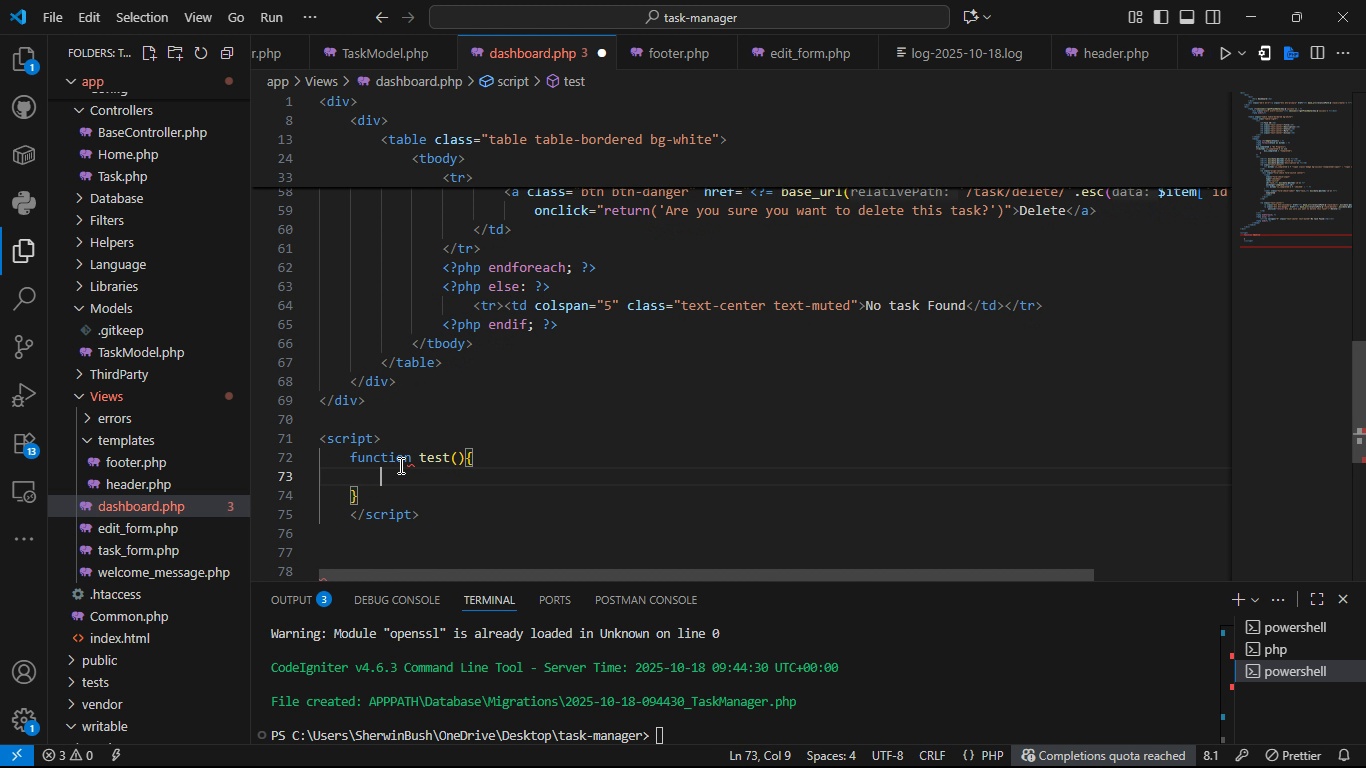 
key(Enter)
 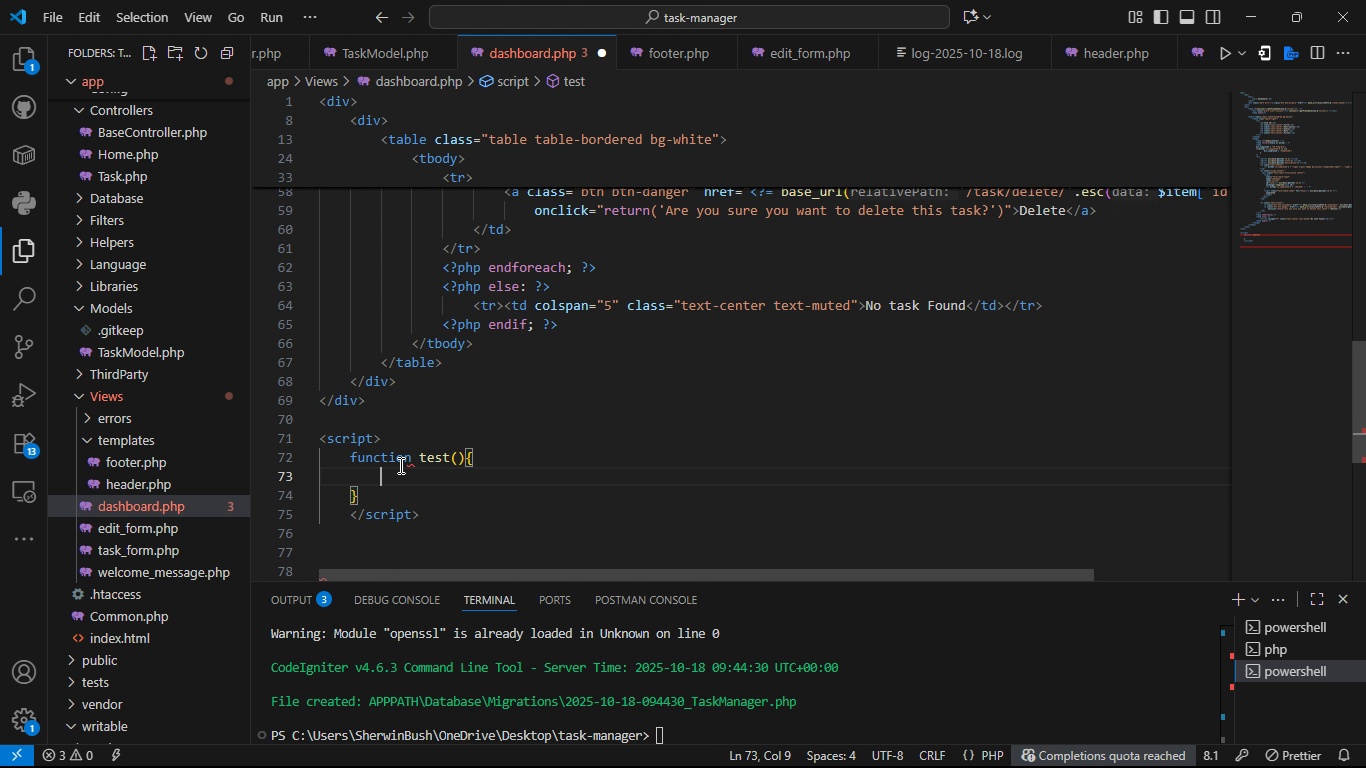 
key(Control+S)
 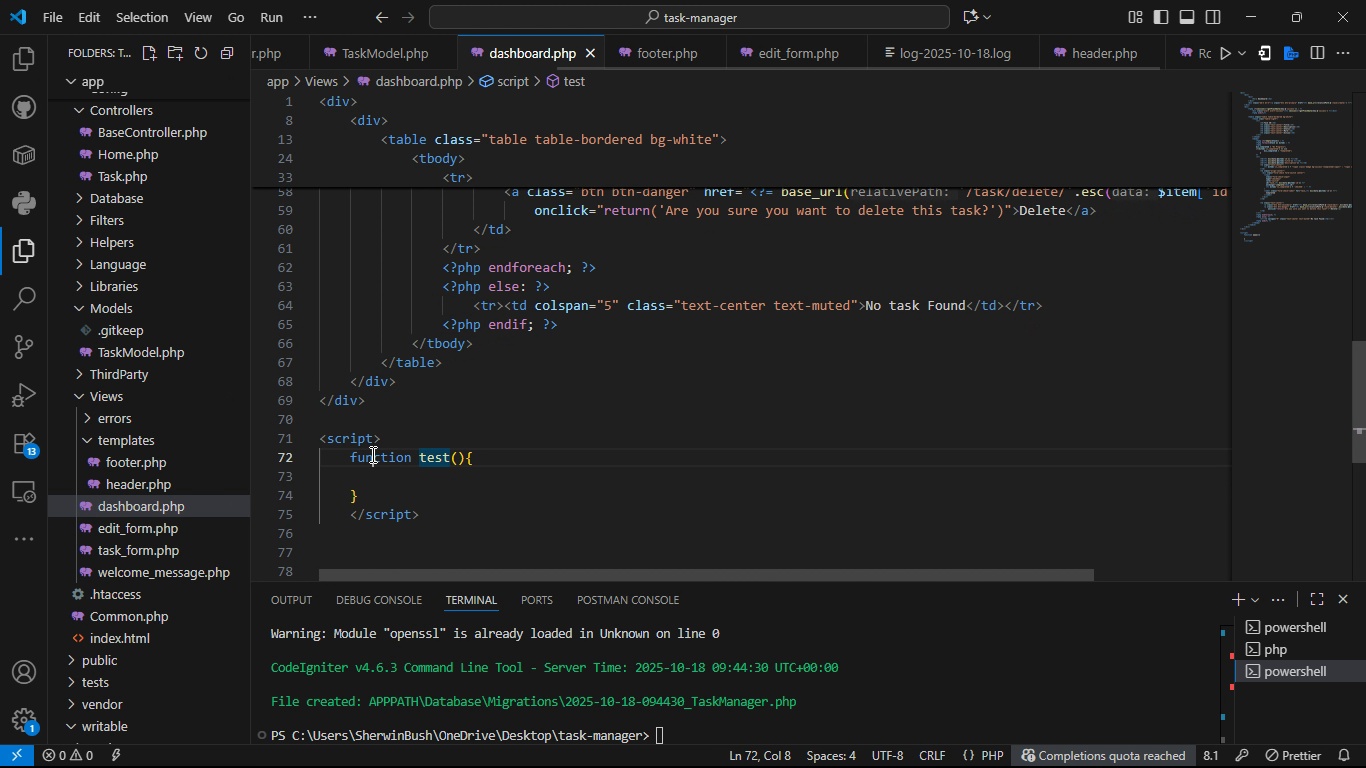 
double_click([371, 454])
 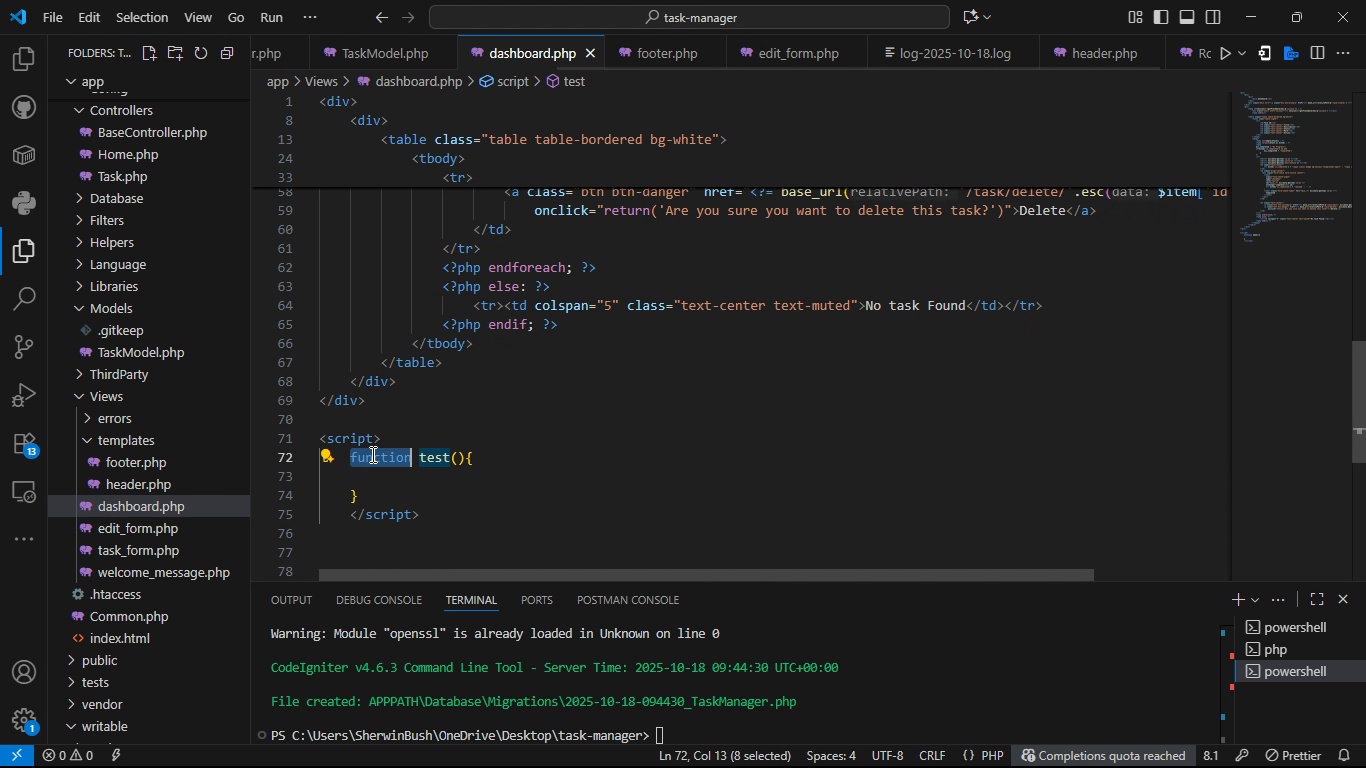 
key(Control+C)
 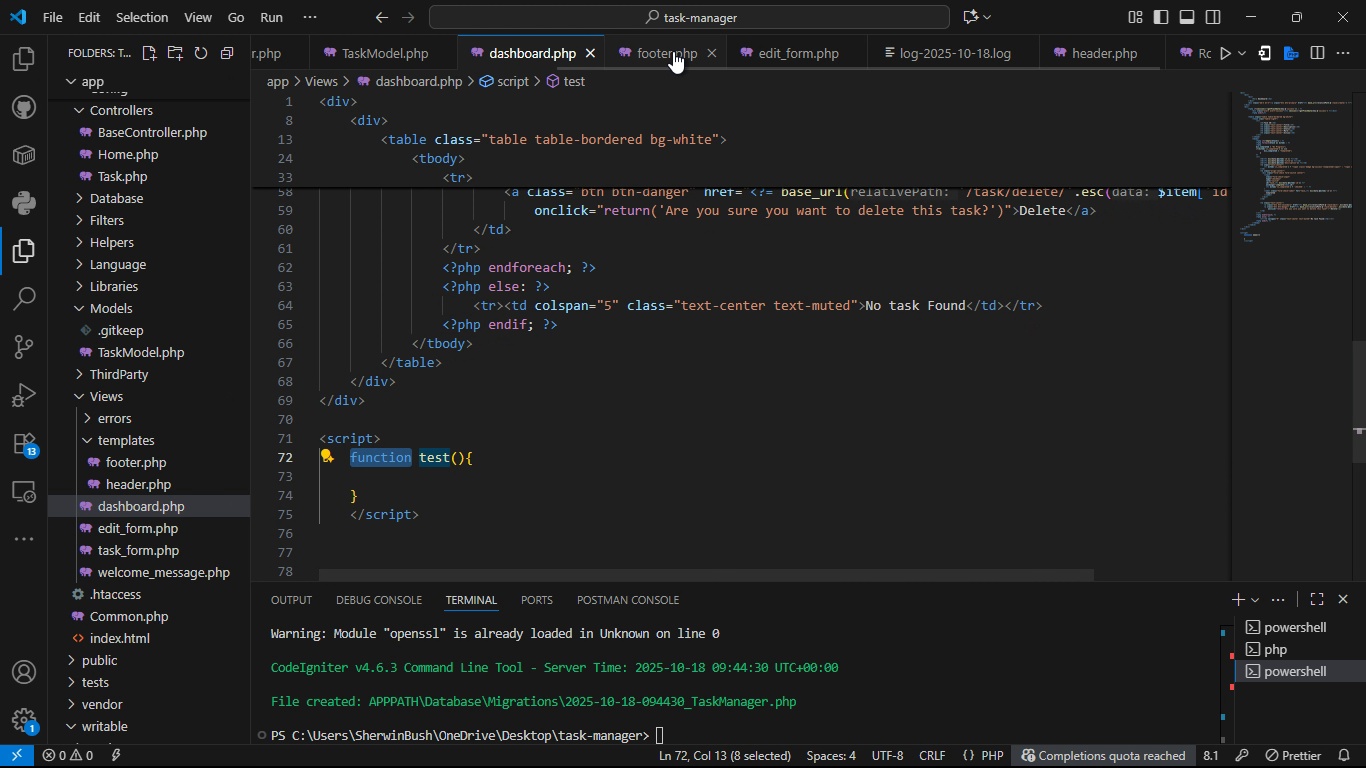 
left_click([673, 51])
 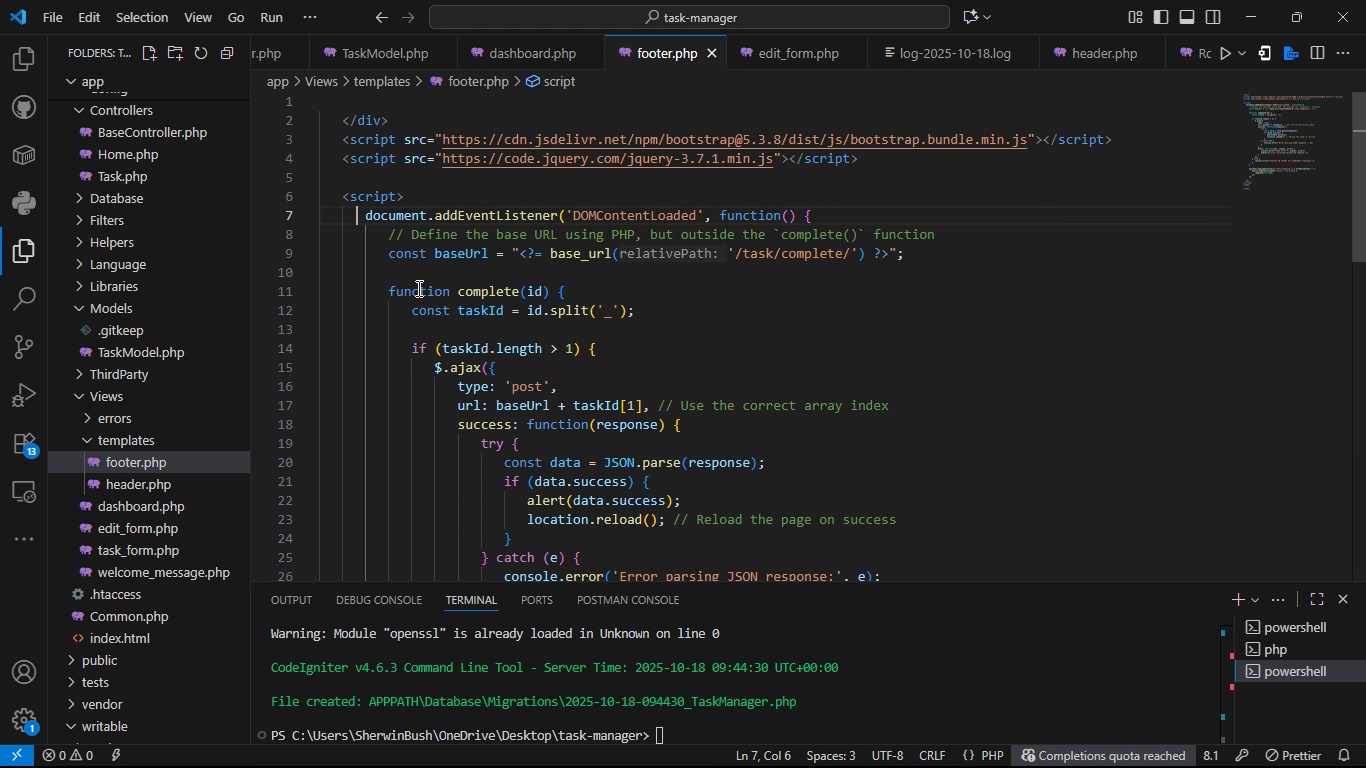 
double_click([417, 290])
 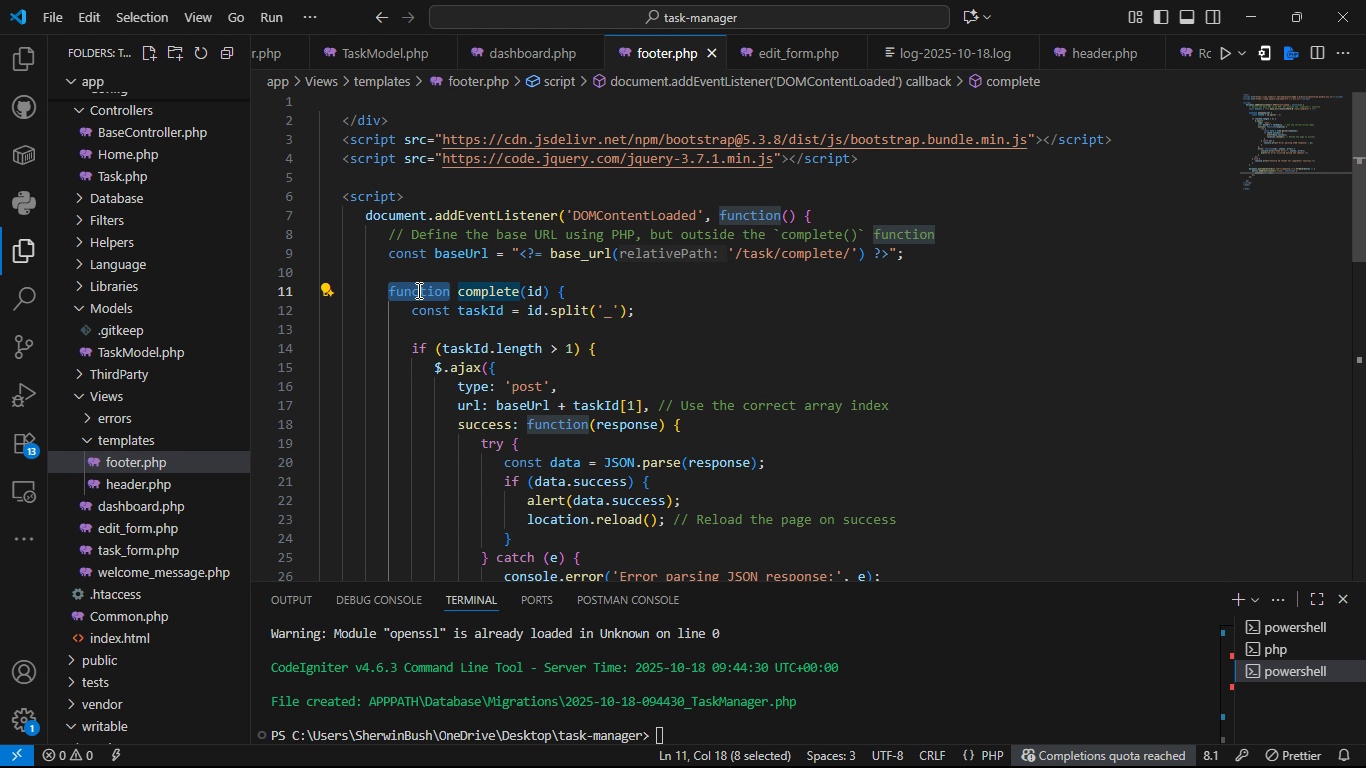 
key(Control+V)
 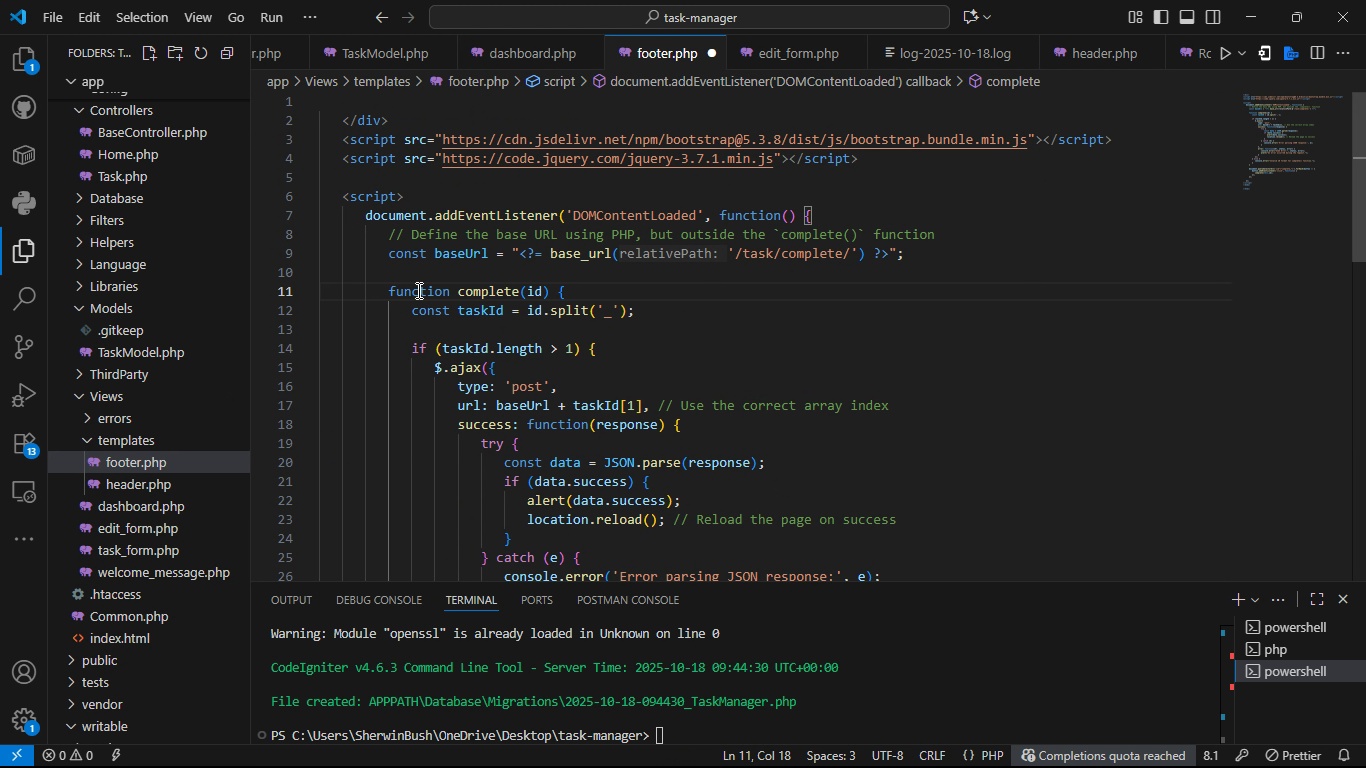 
key(Control+S)
 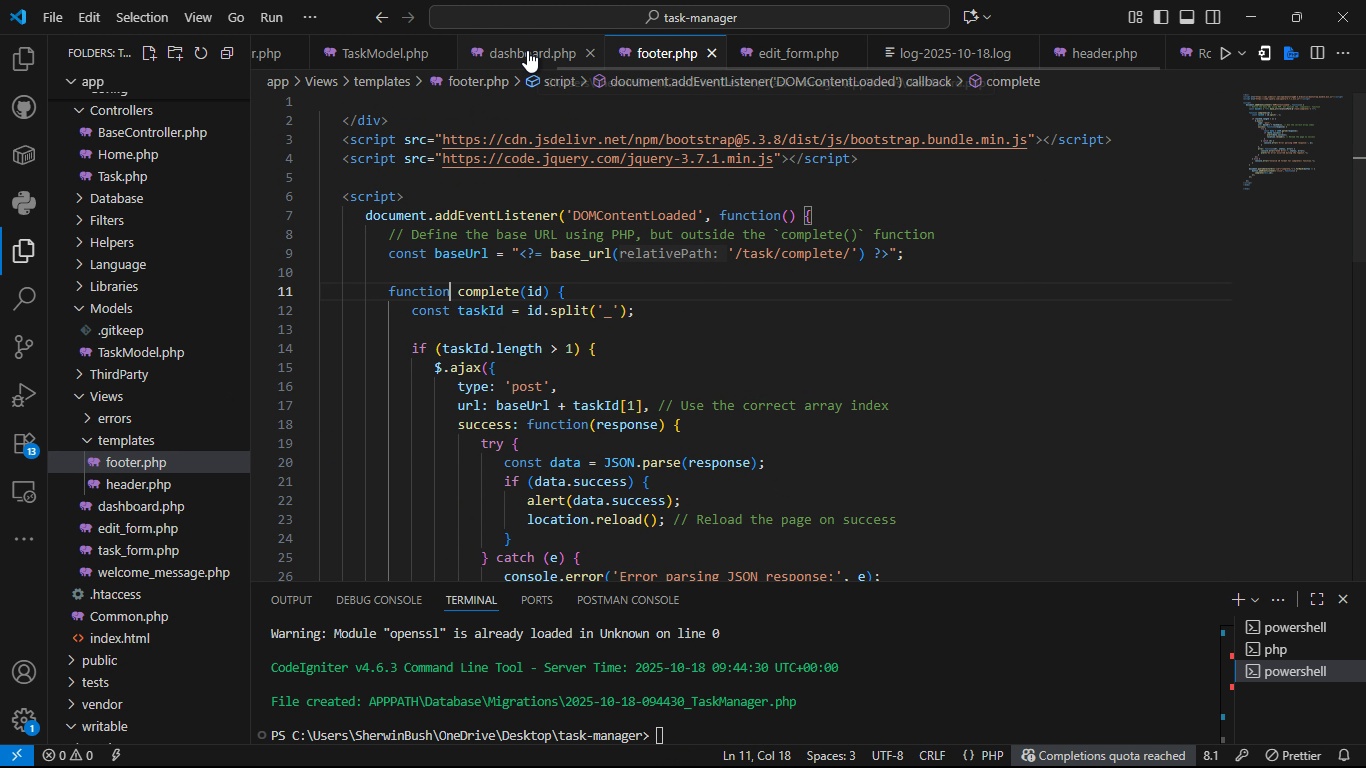 
left_click([527, 50])
 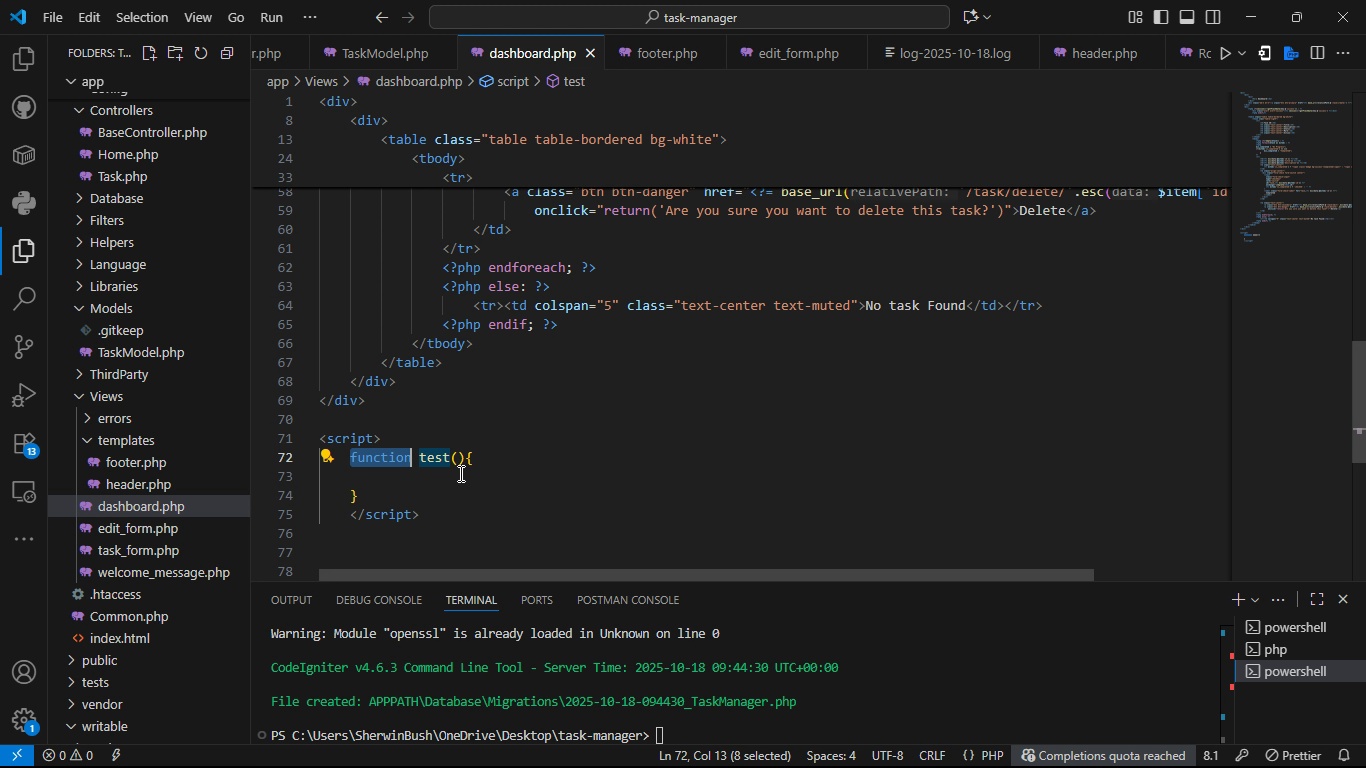 
left_click([459, 473])
 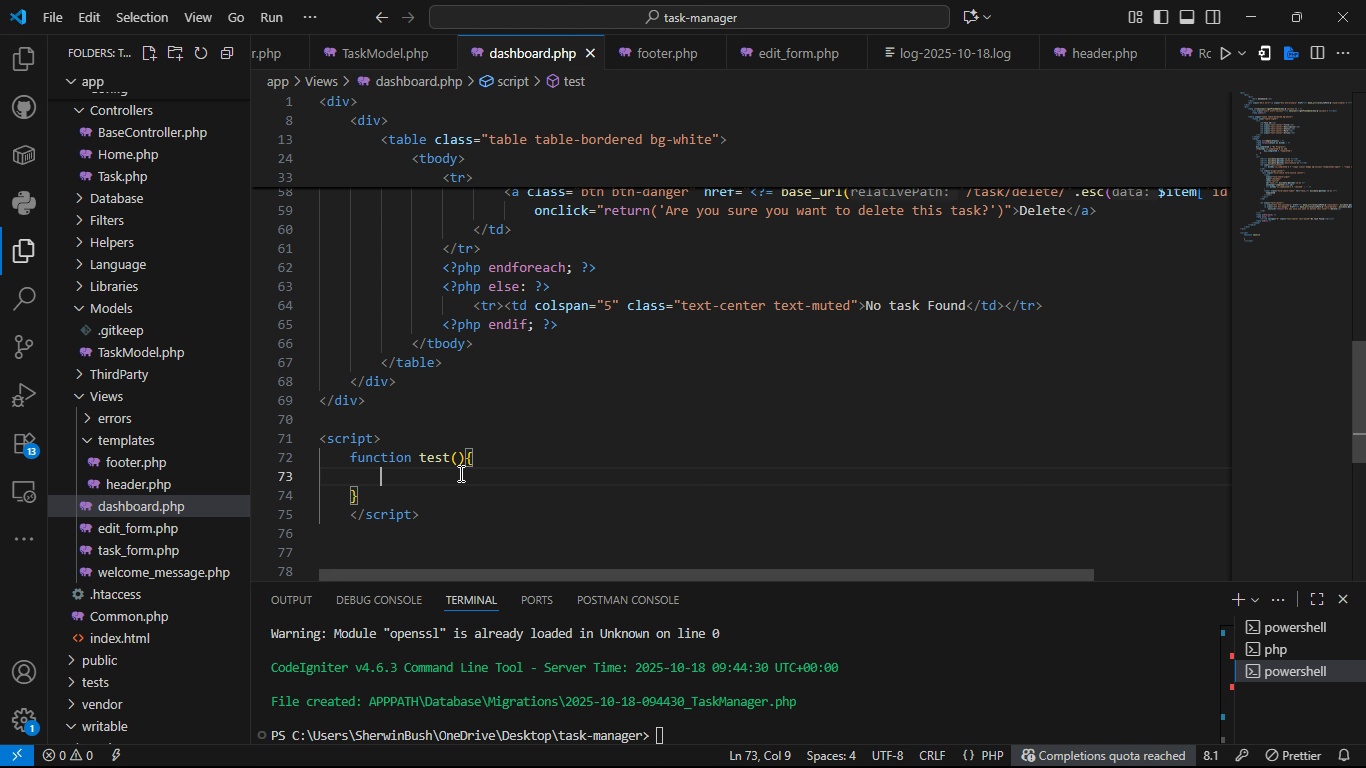 
key(Control+A)
 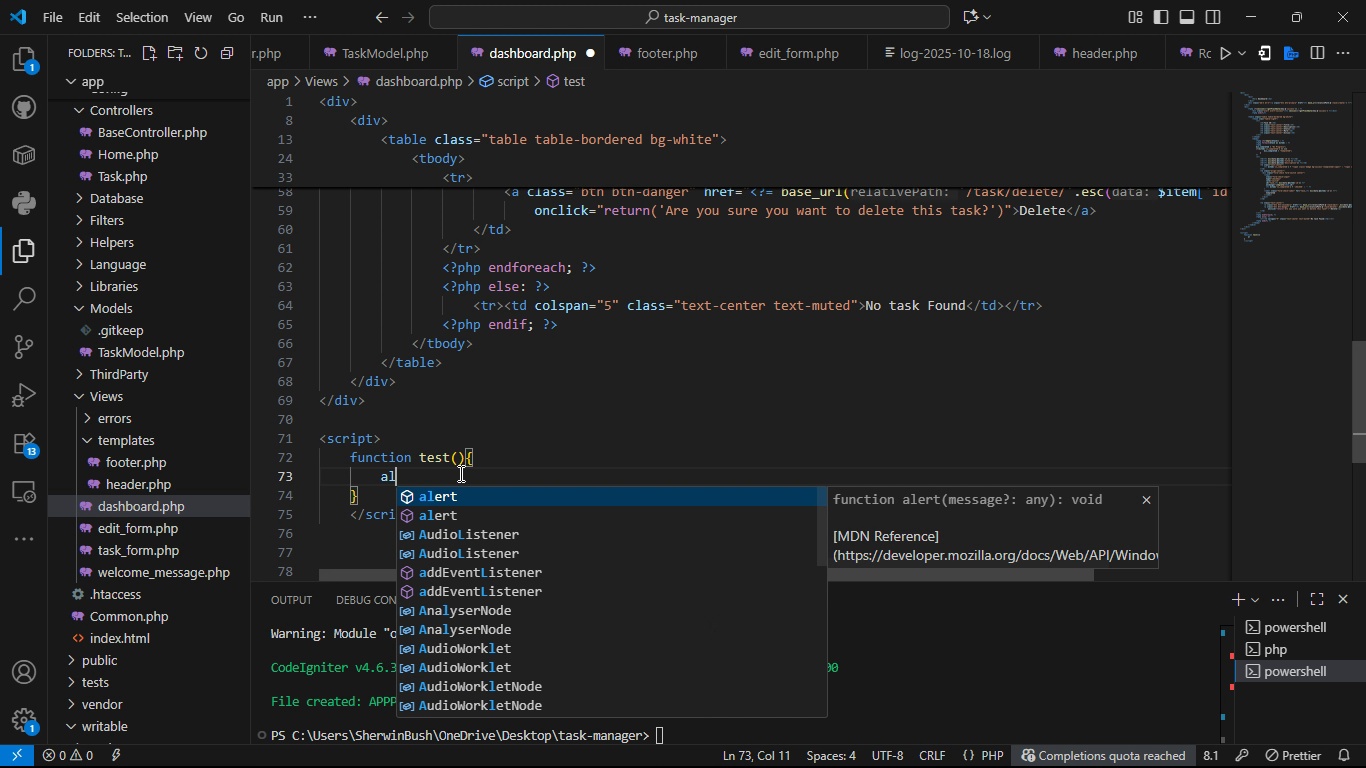 
type(lert))
key(Backspace)
type(('tesi)
key(Backspace)
type(t function)
 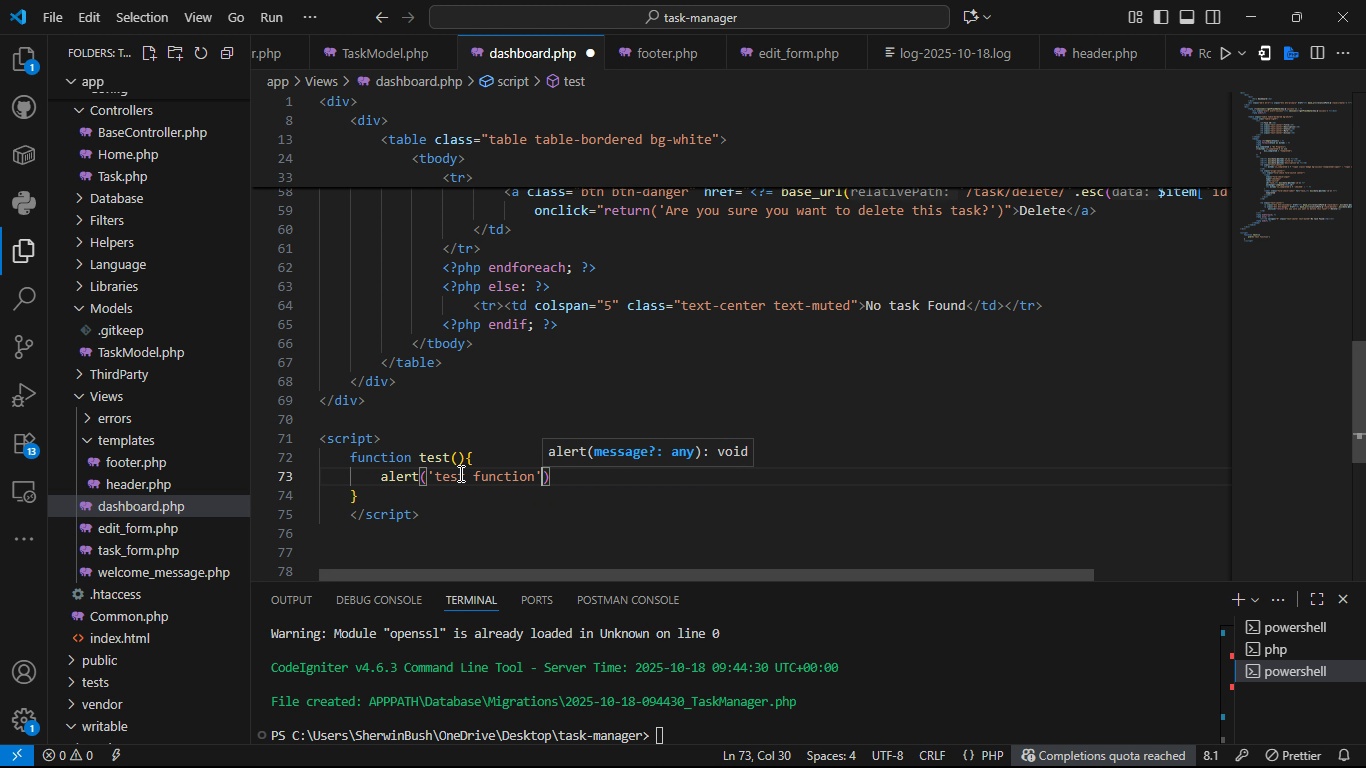 
 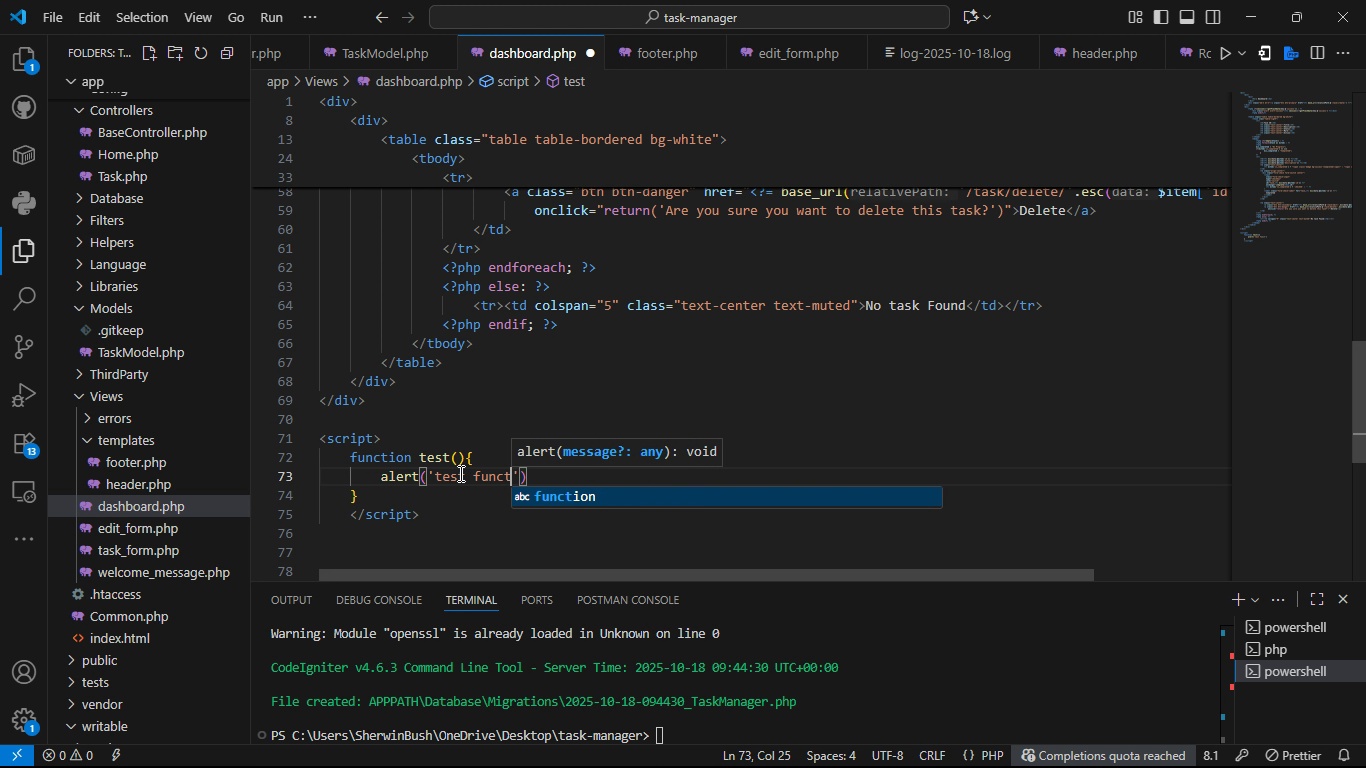 
key(ArrowRight)
 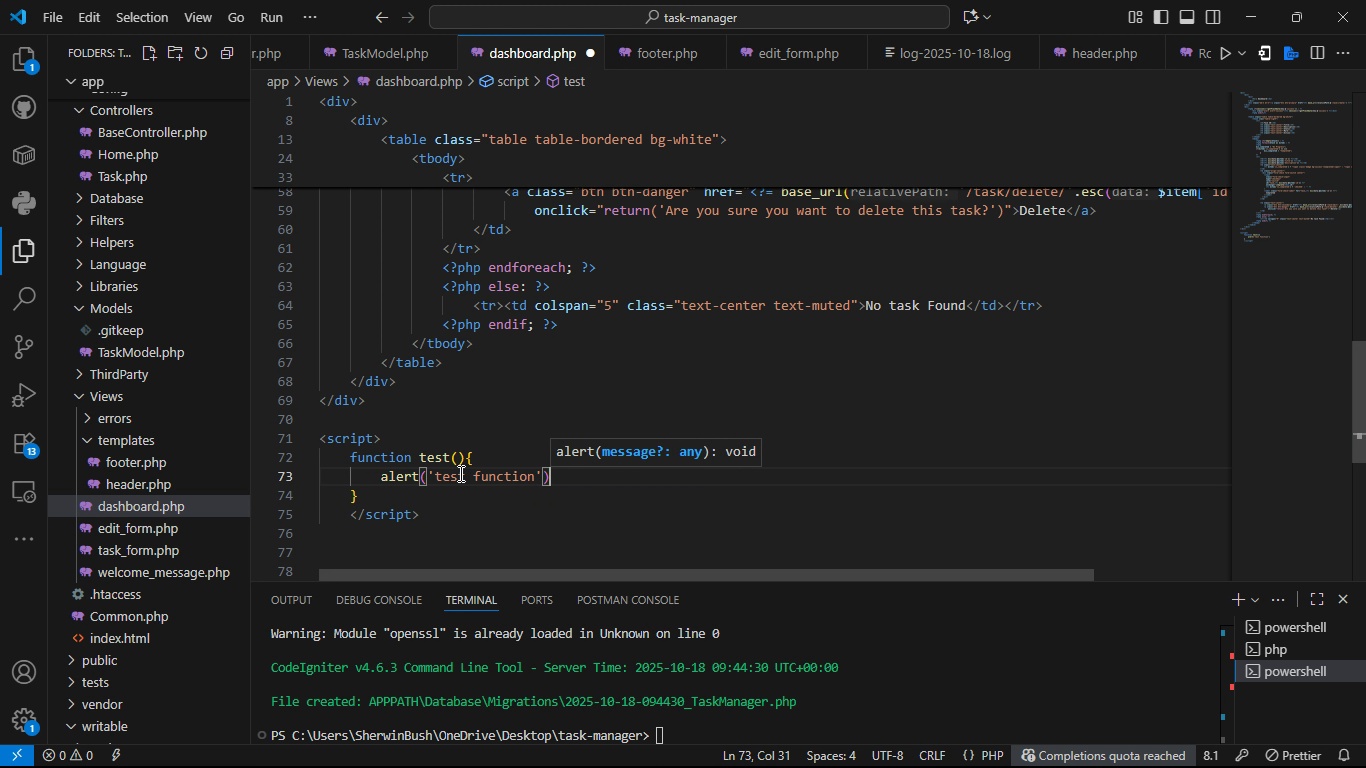 
key(ArrowRight)
 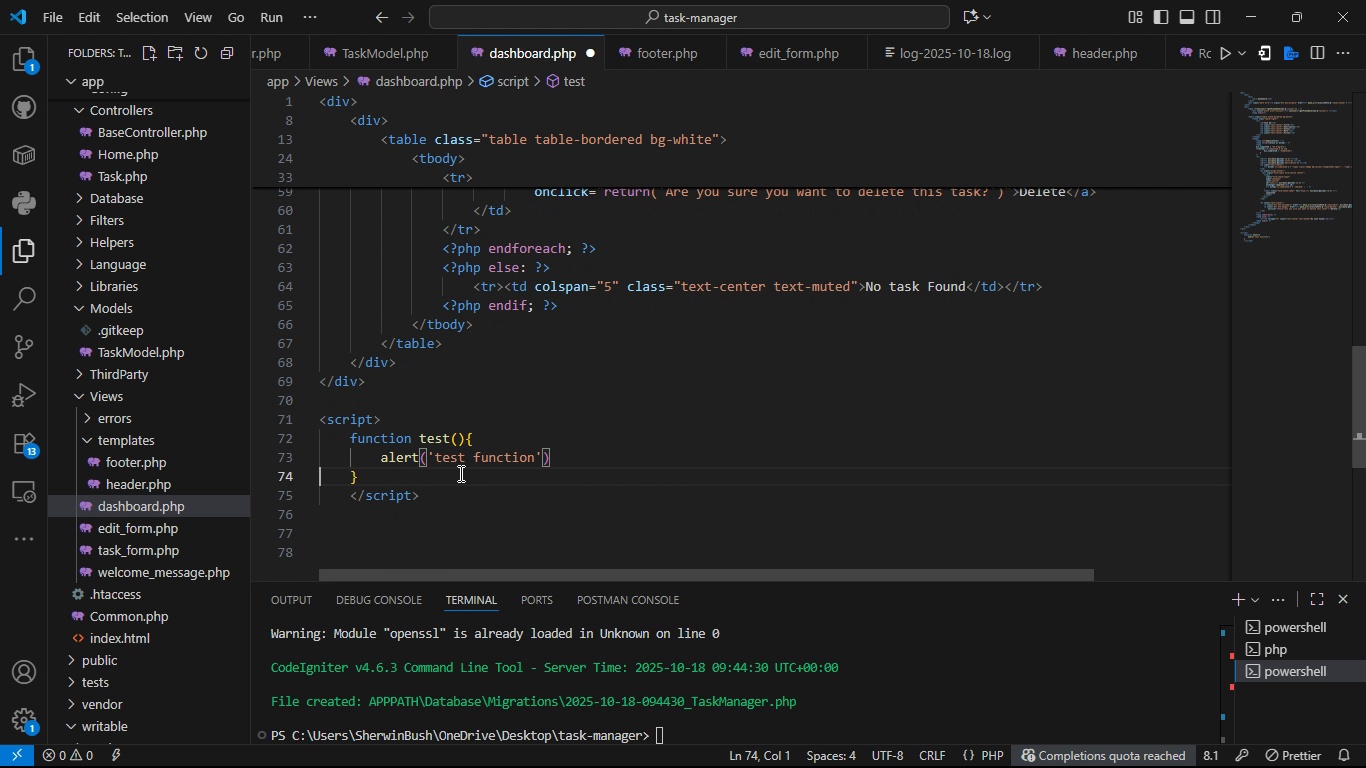 
key(ArrowRight)
 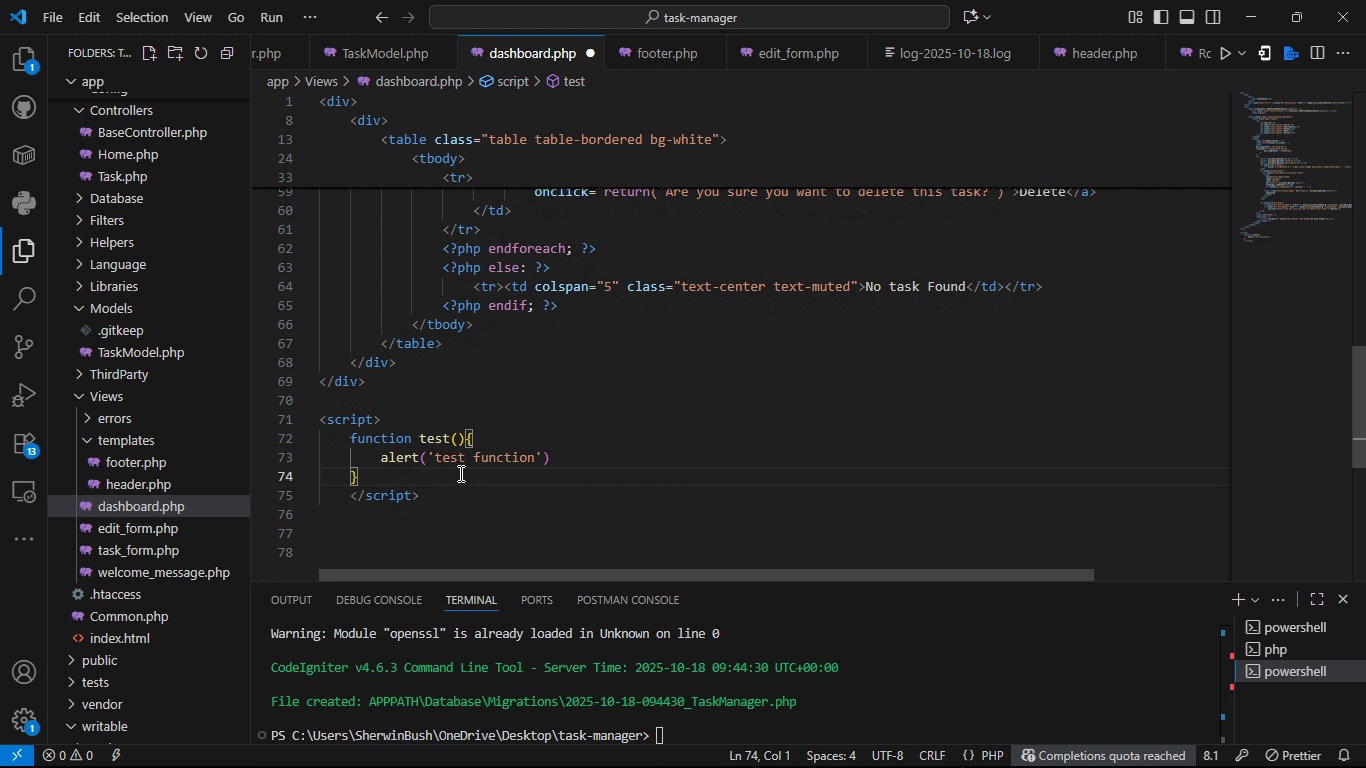 
key(ArrowLeft)
 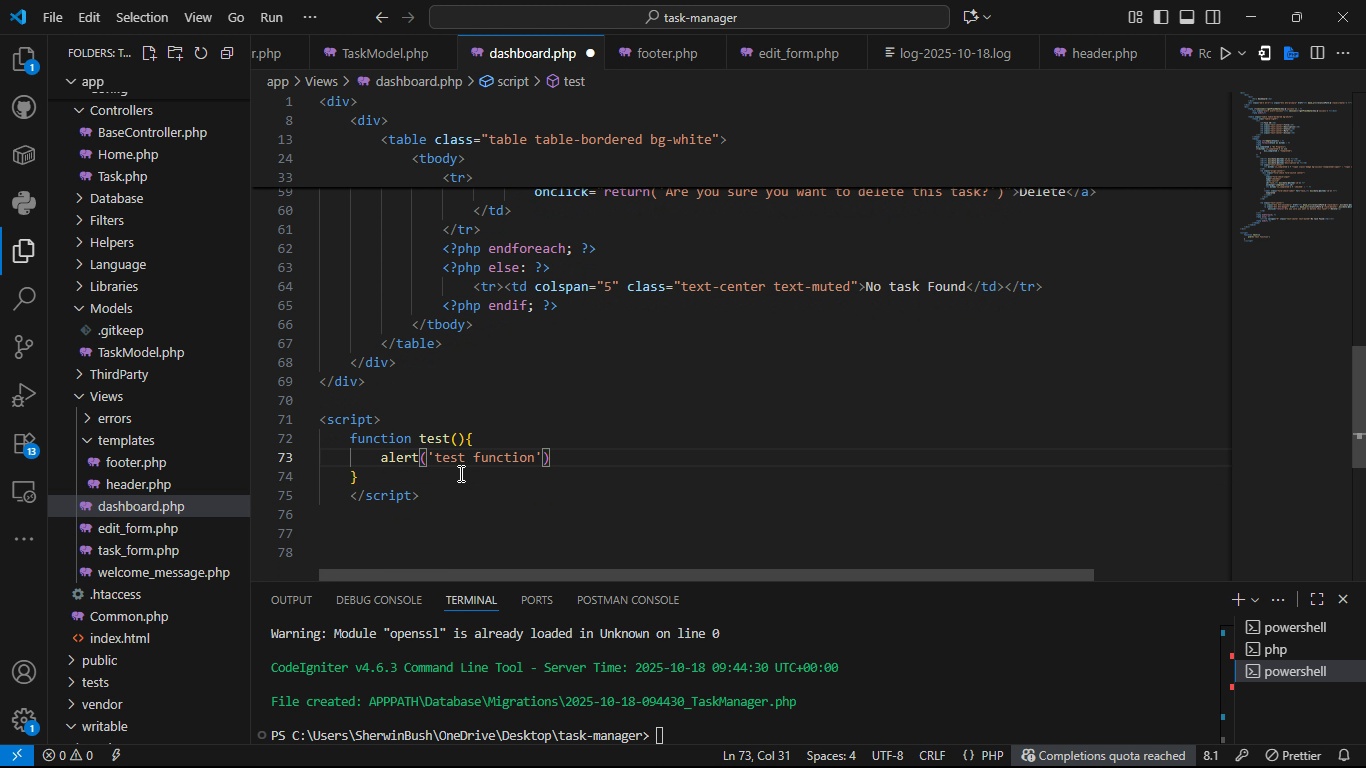 
key(Semicolon)
 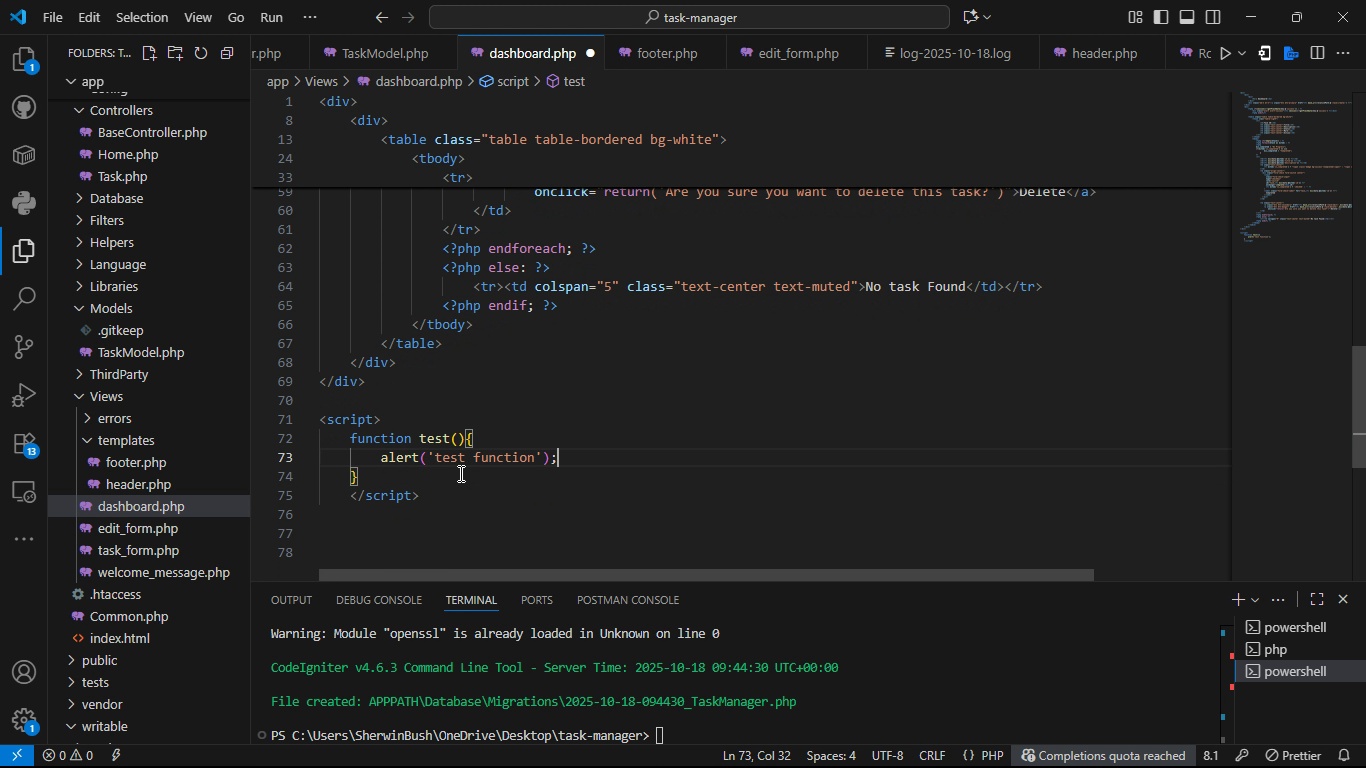 
key(Control+S)
 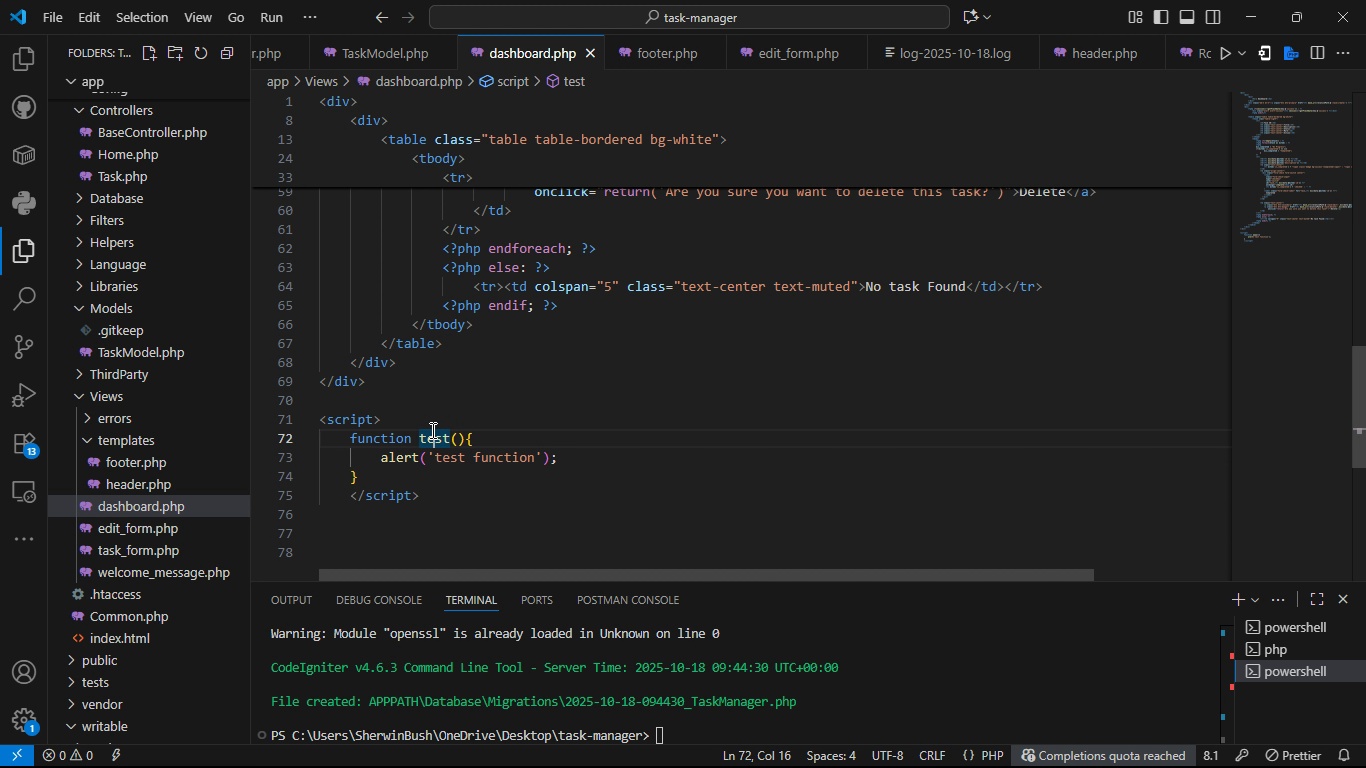 
double_click([431, 430])
 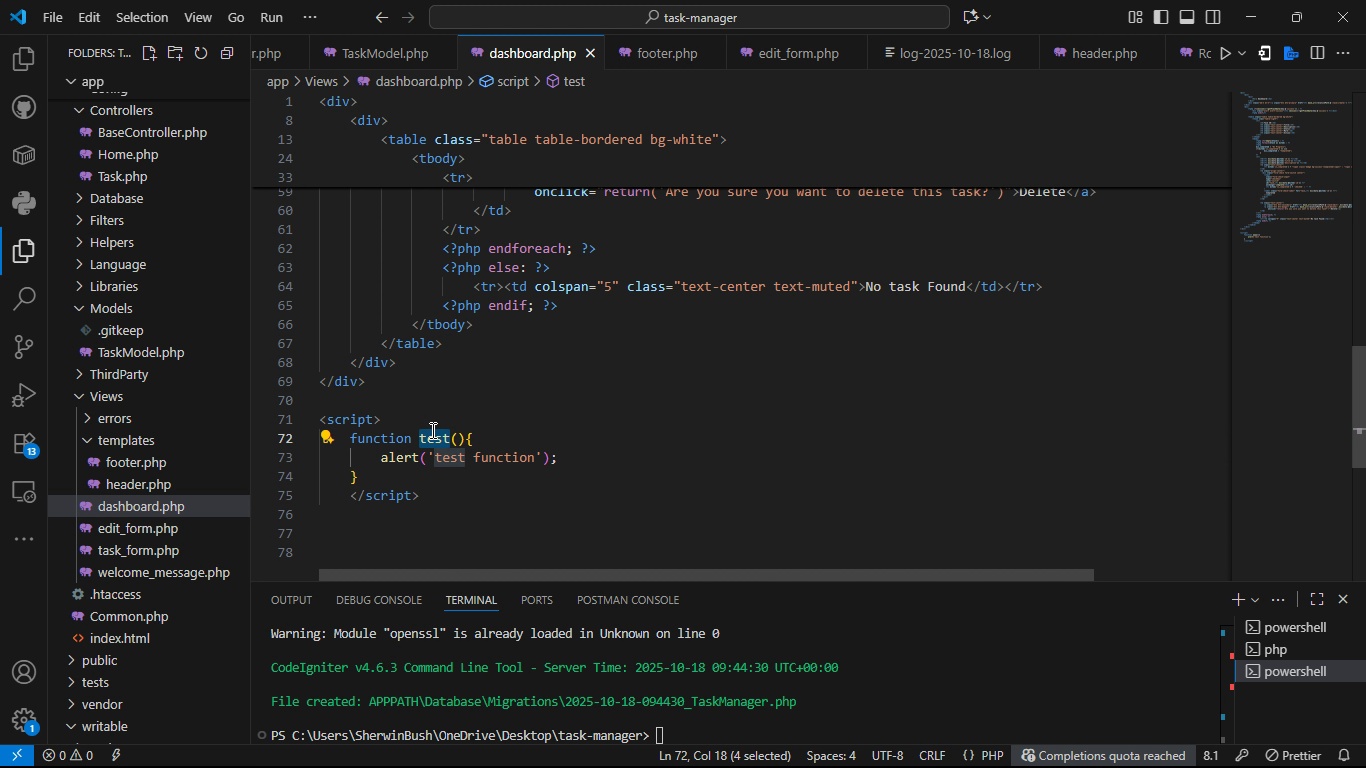 
key(Control+C)
 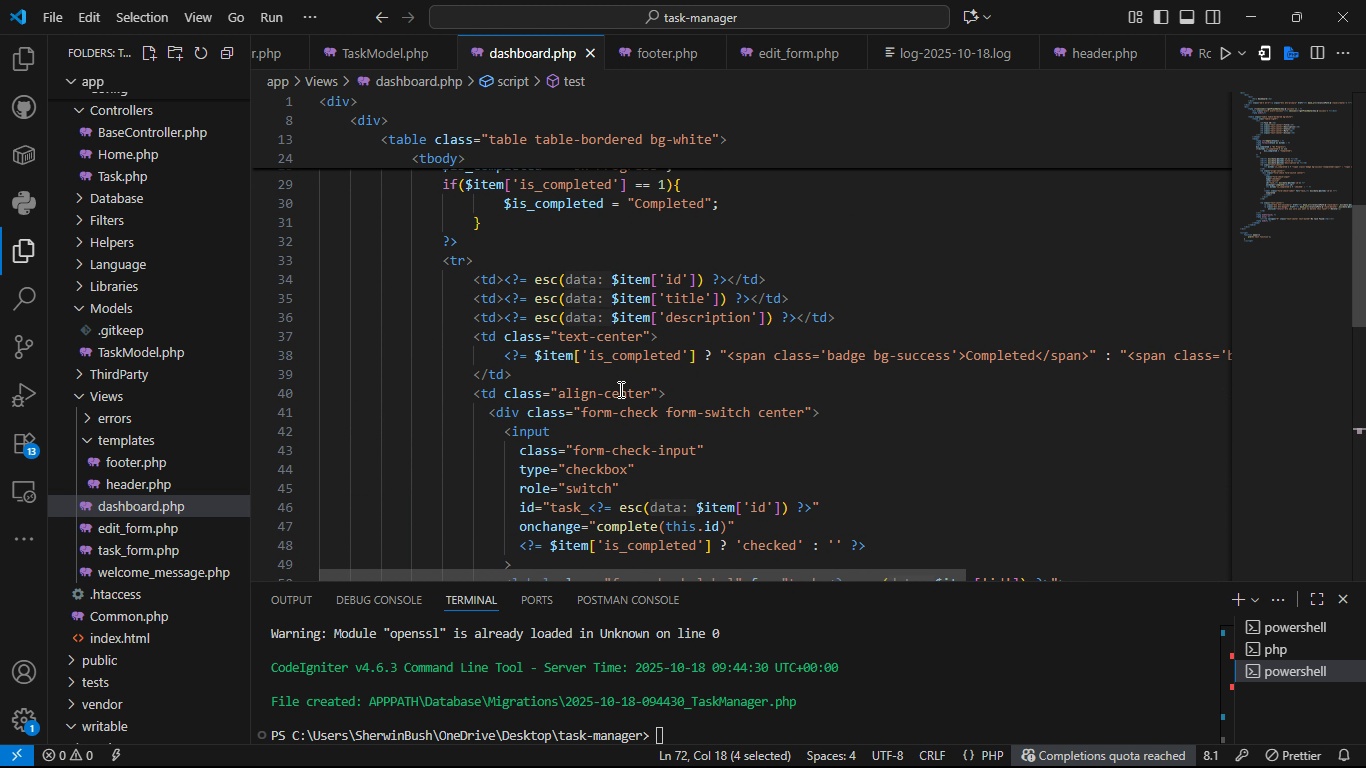 
wait(7.09)
 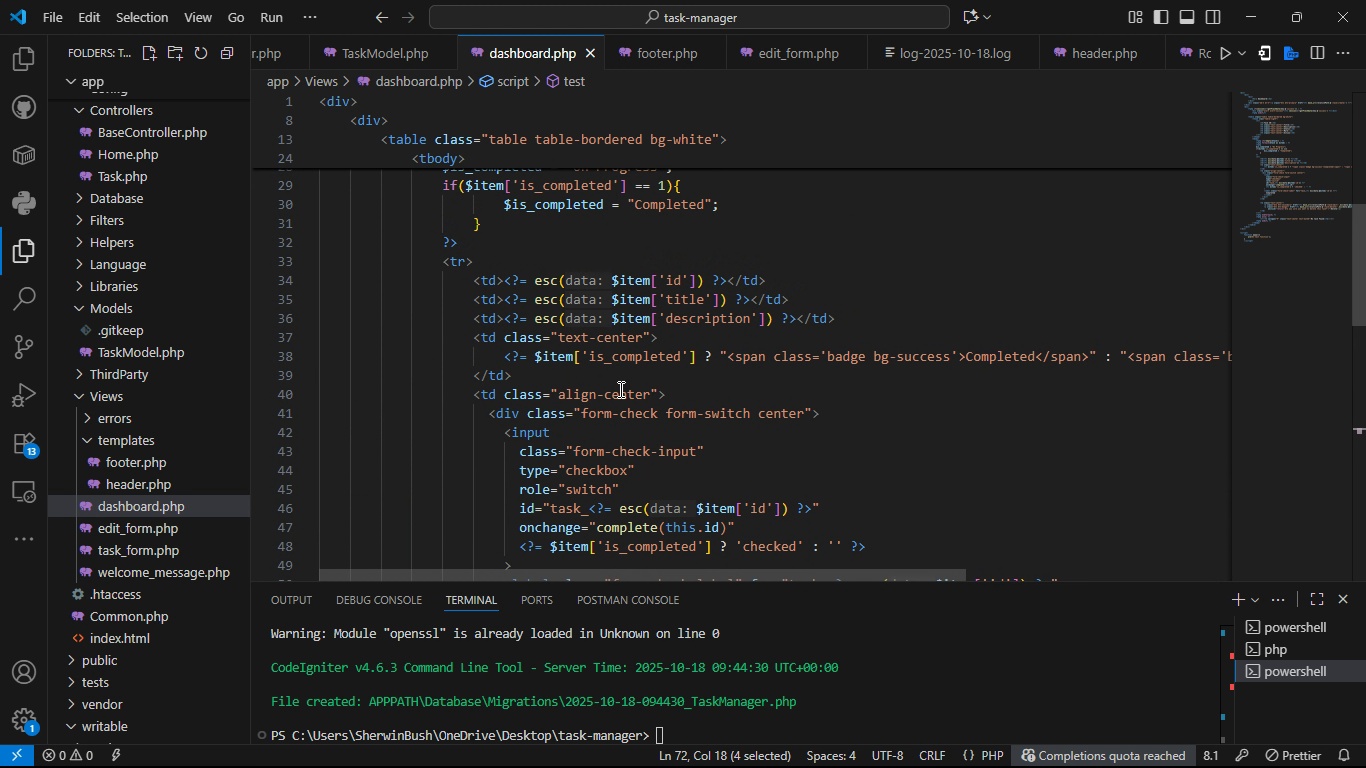 
key(Control+C)
 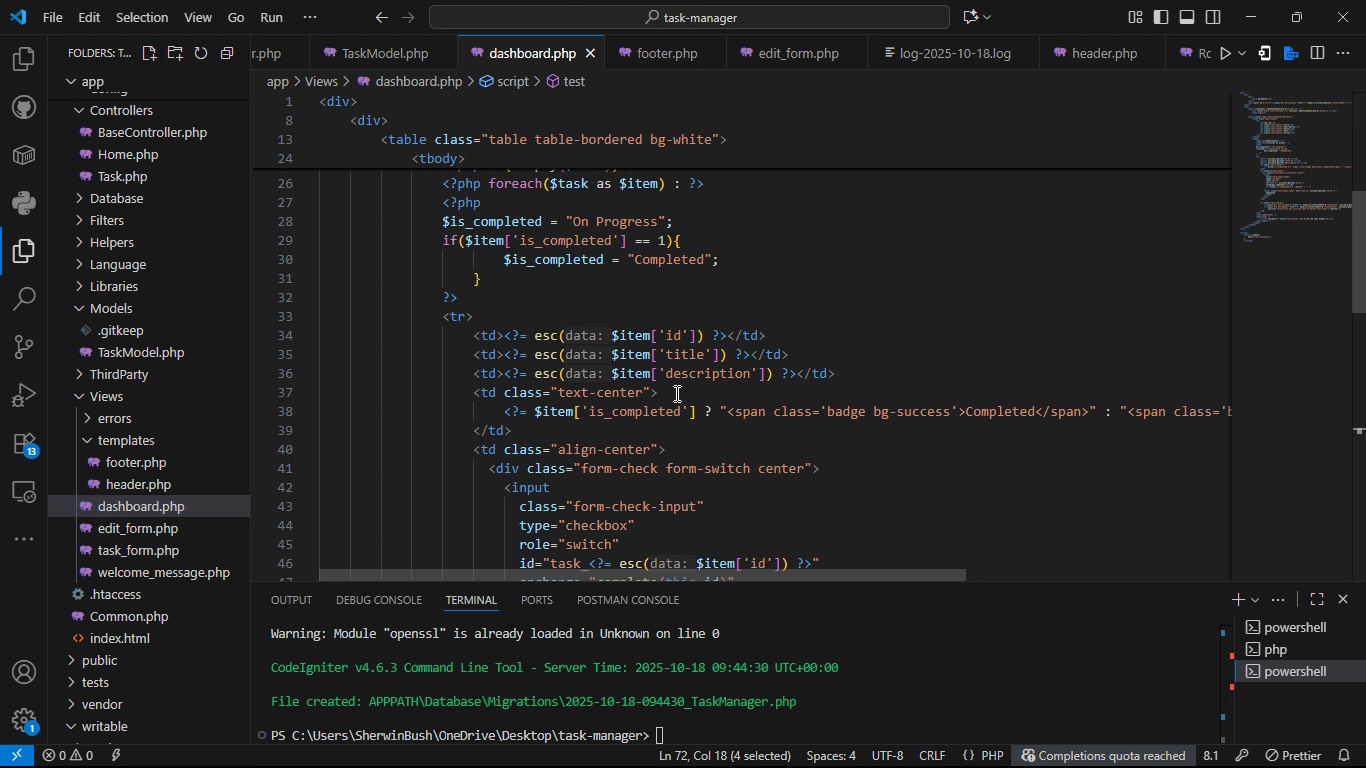 
key(Alt+Tab)
 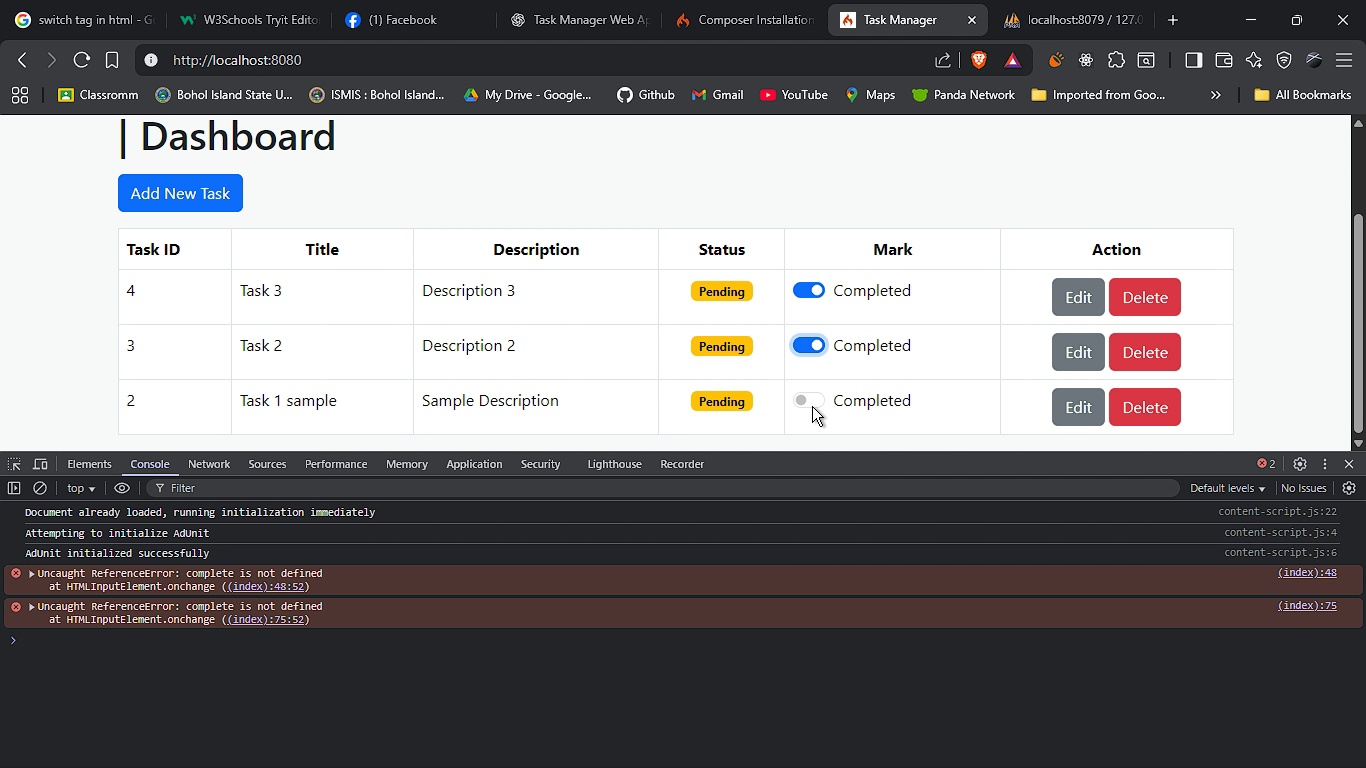 
left_click([812, 406])
 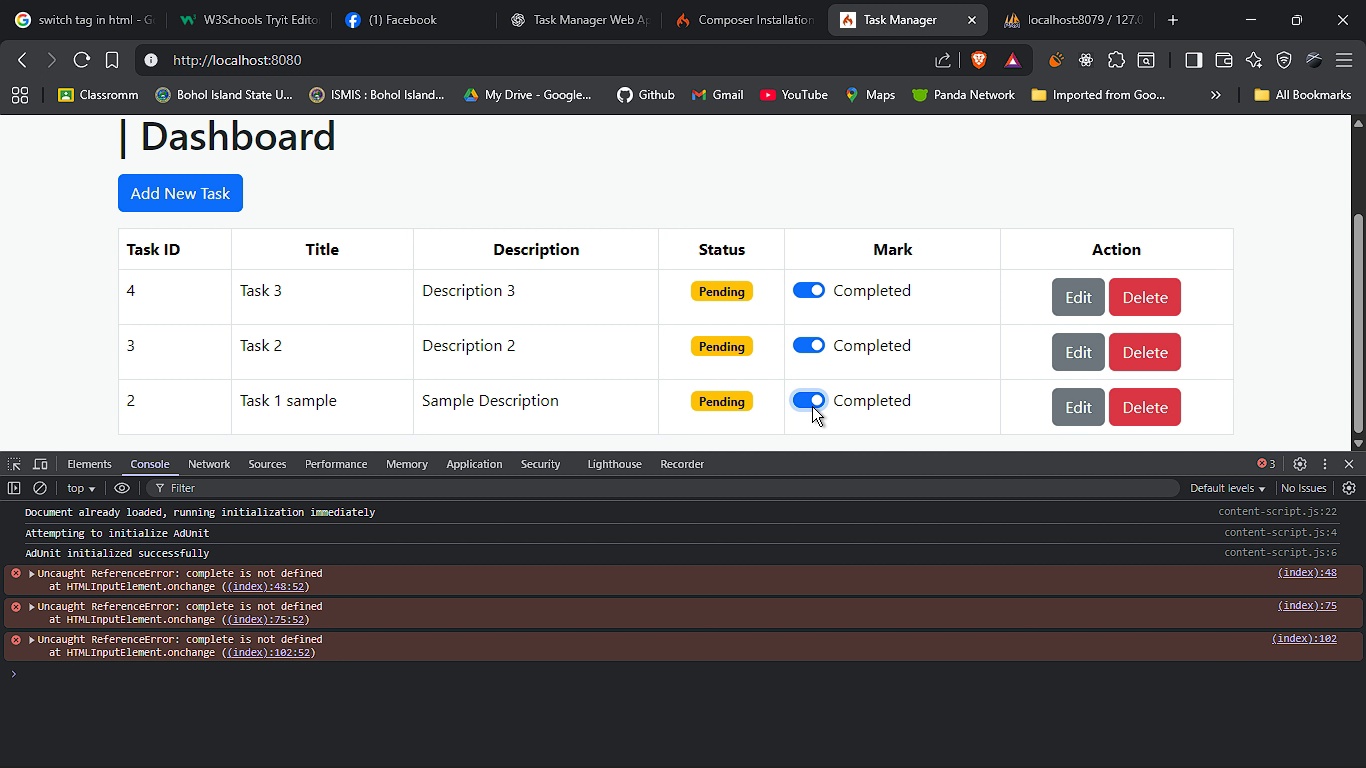 
key(Alt+Tab)
 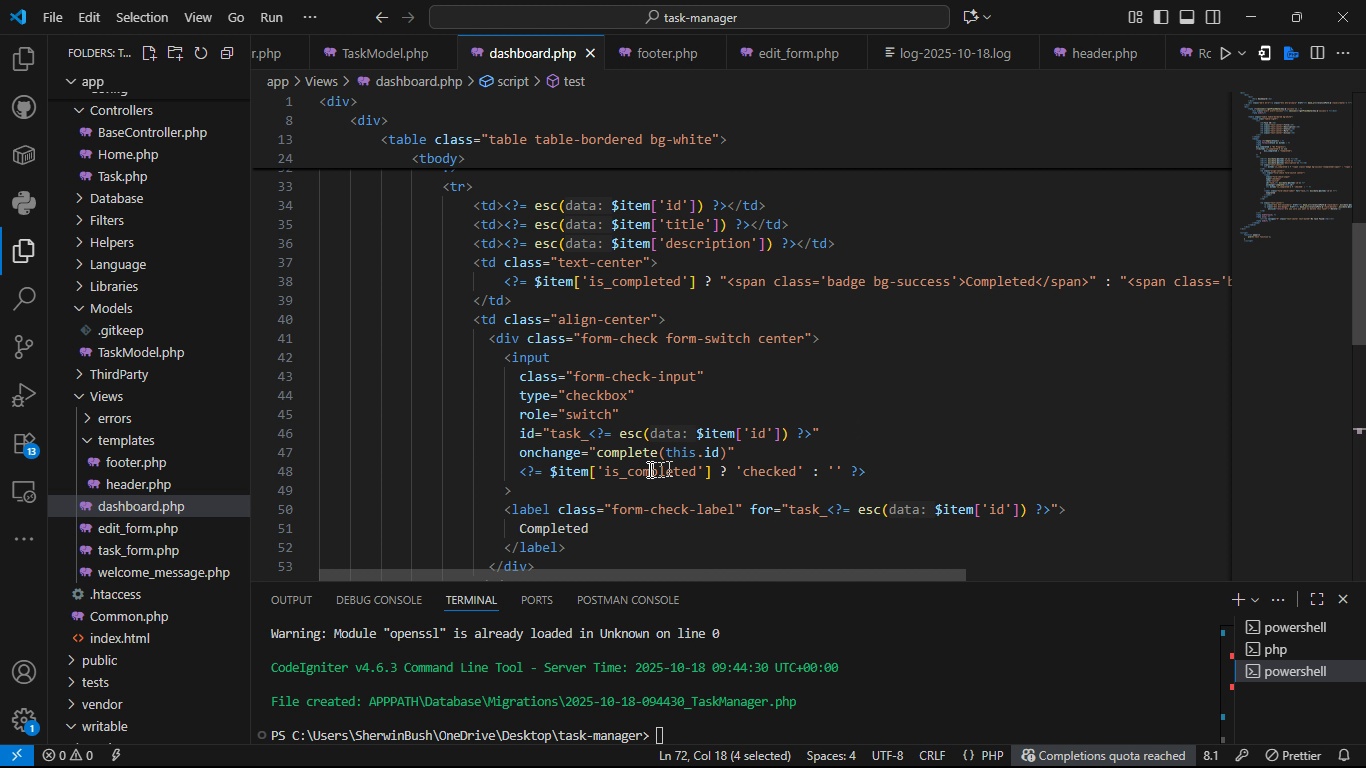 
wait(7.98)
 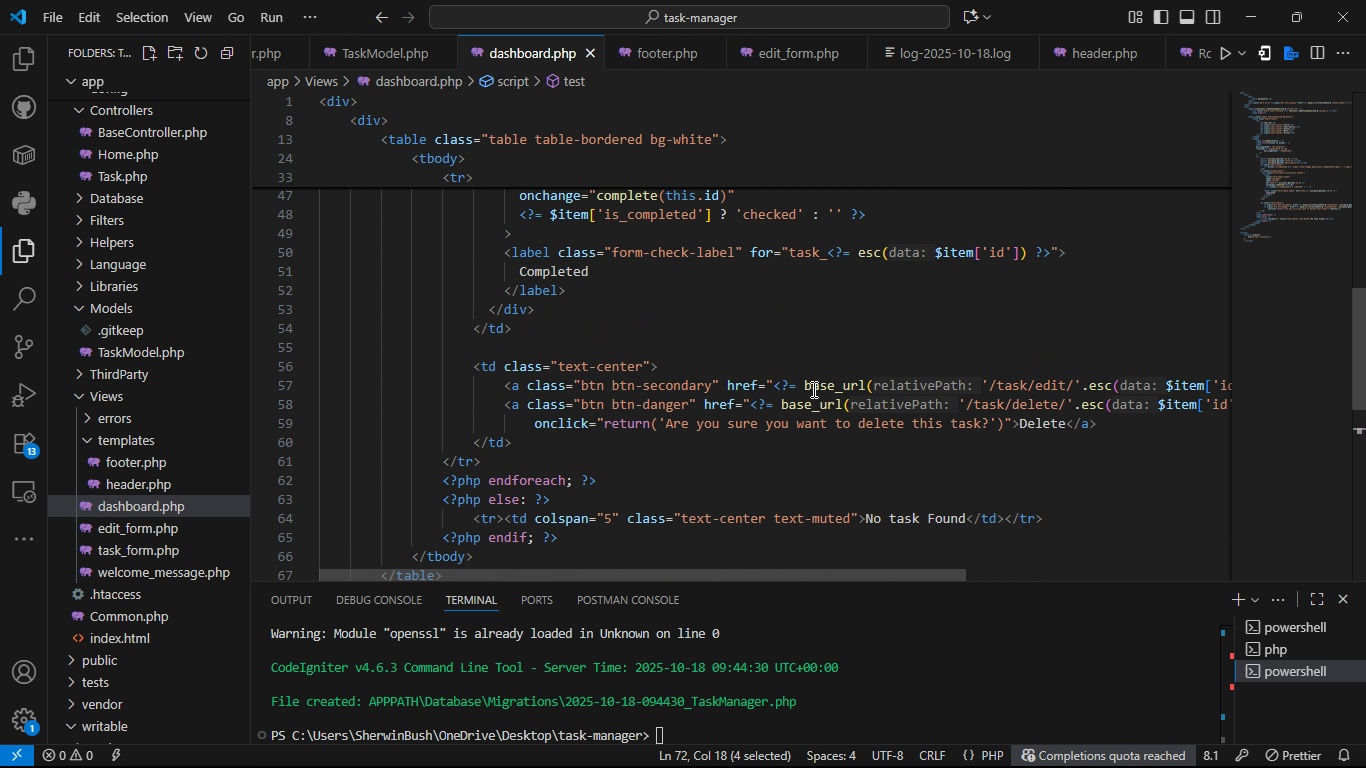 
left_click([752, 451])
 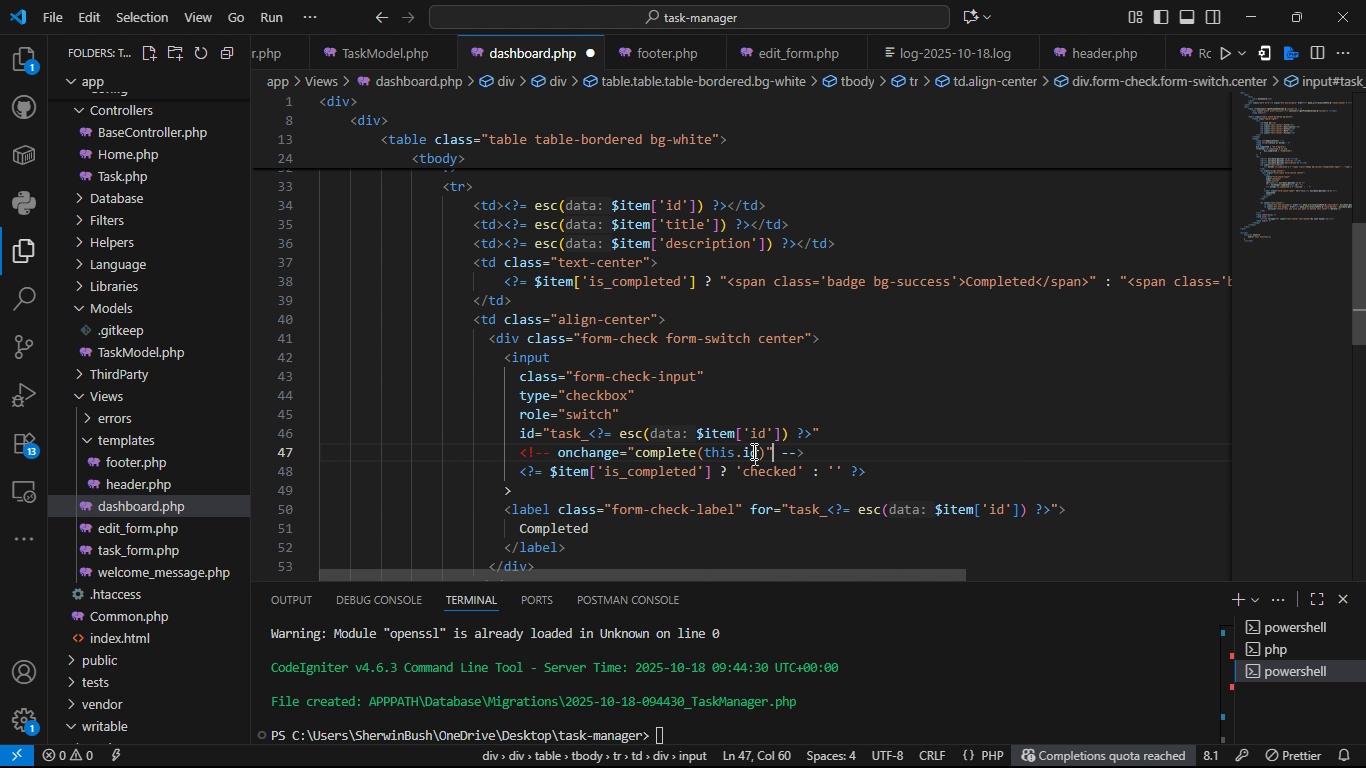 
key(Control+Slash)
 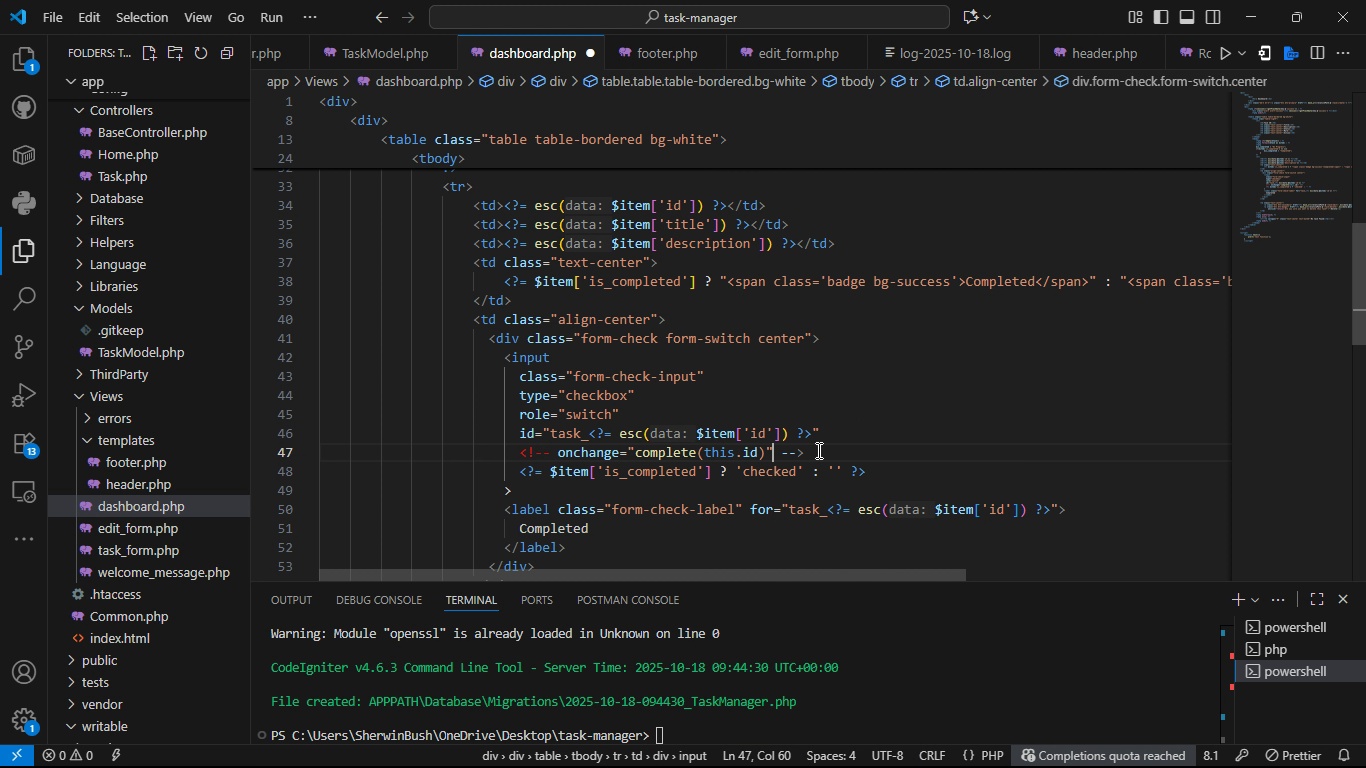 
key(Control+Z)
 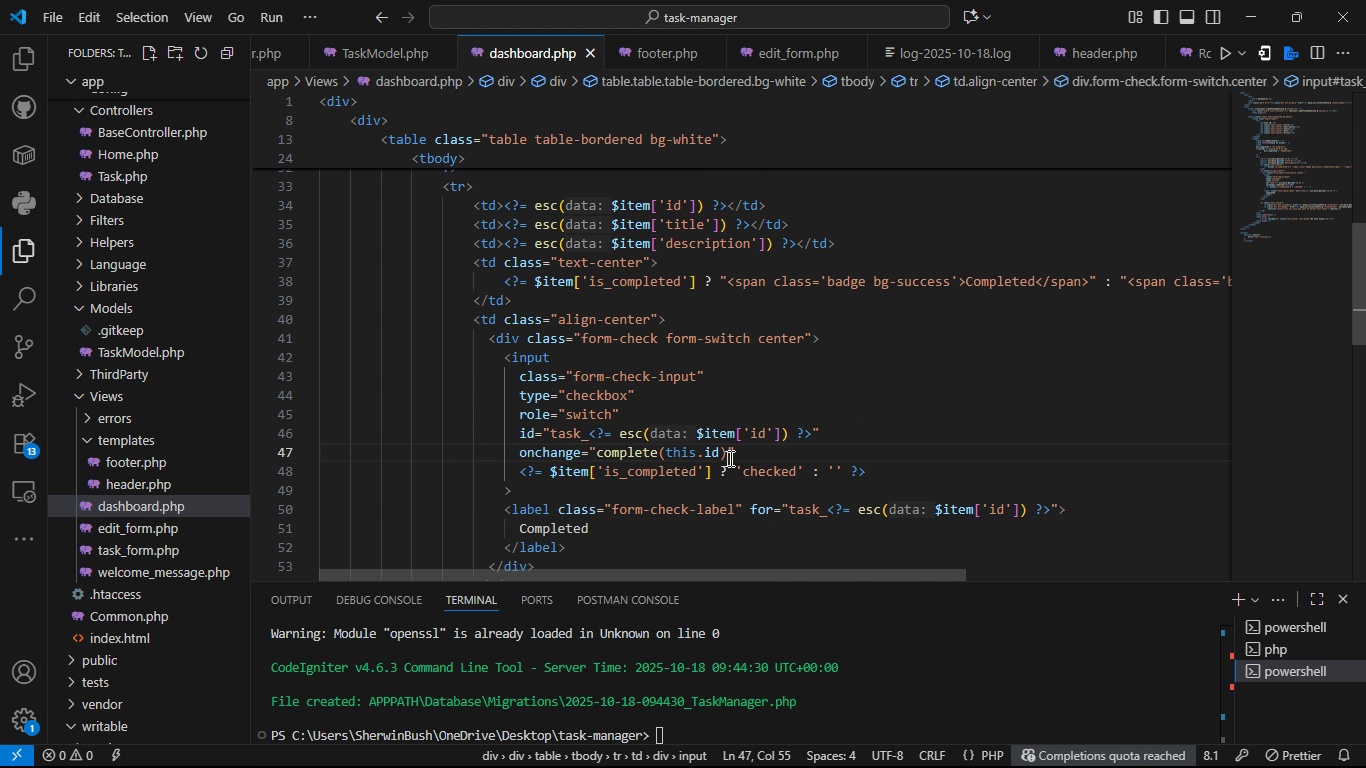 
wait(5.02)
 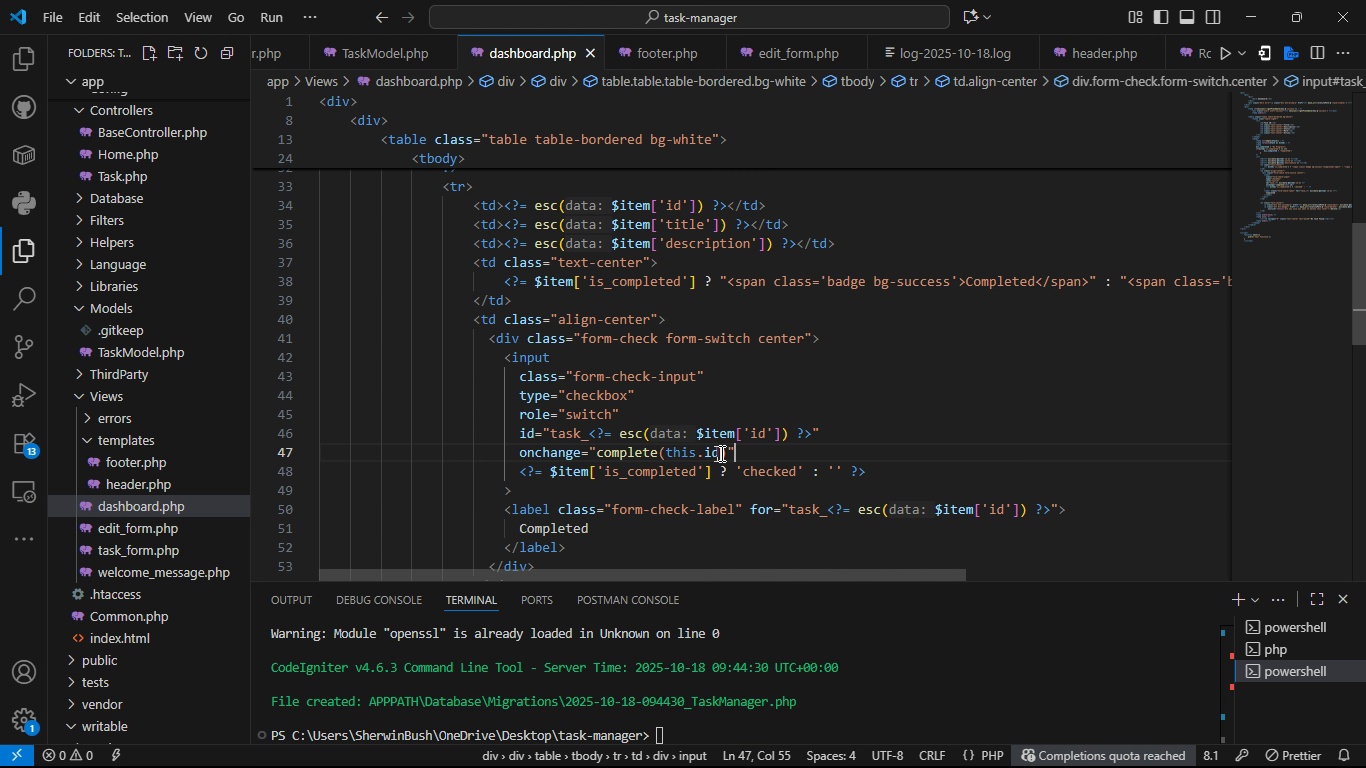 
key(Enter)
 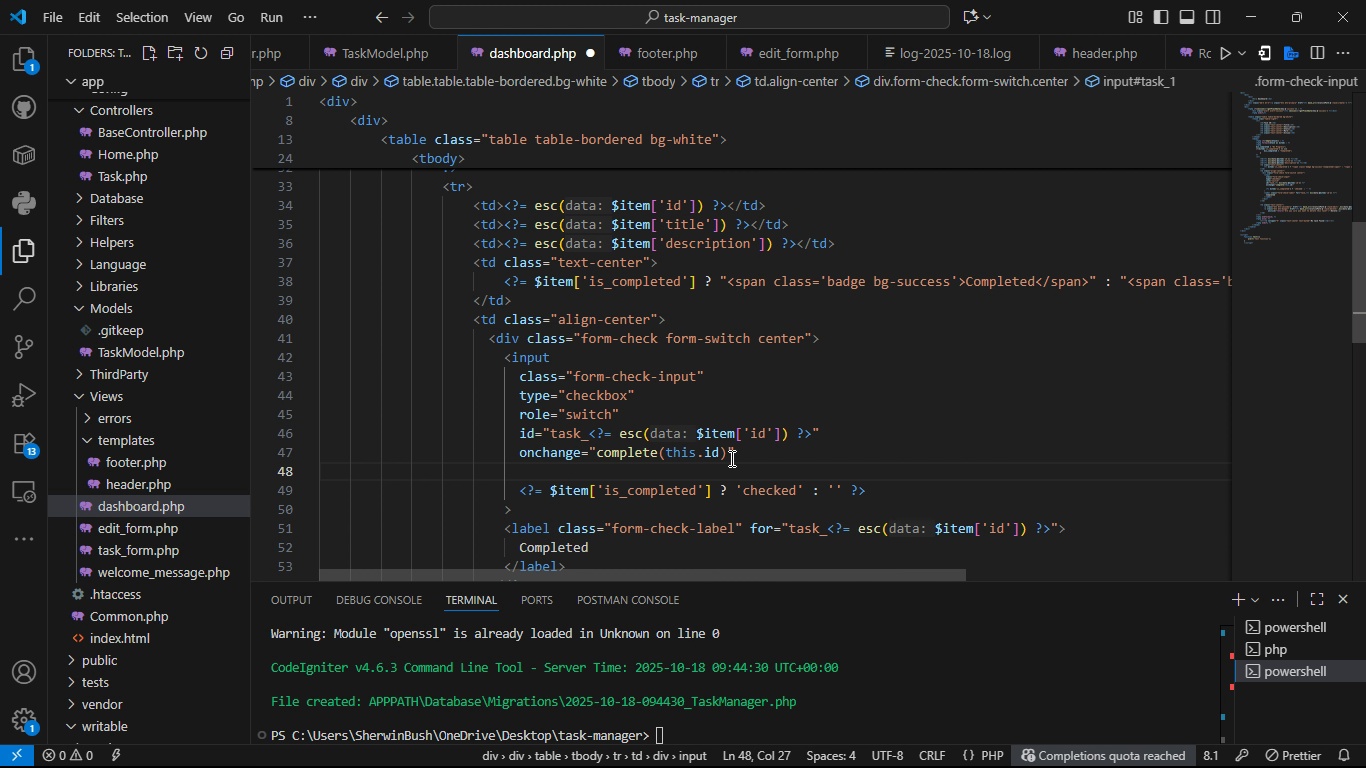 
type(onc)
 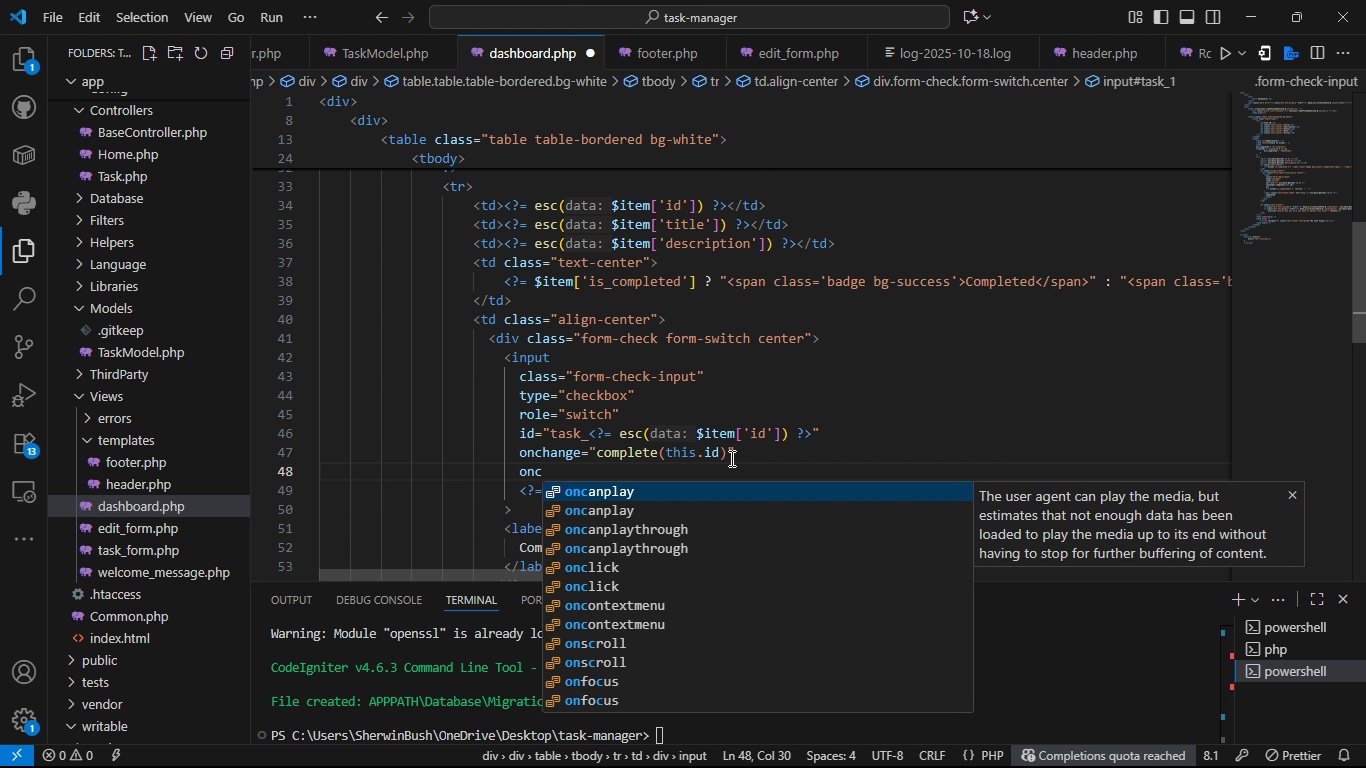 
key(ArrowDown)
 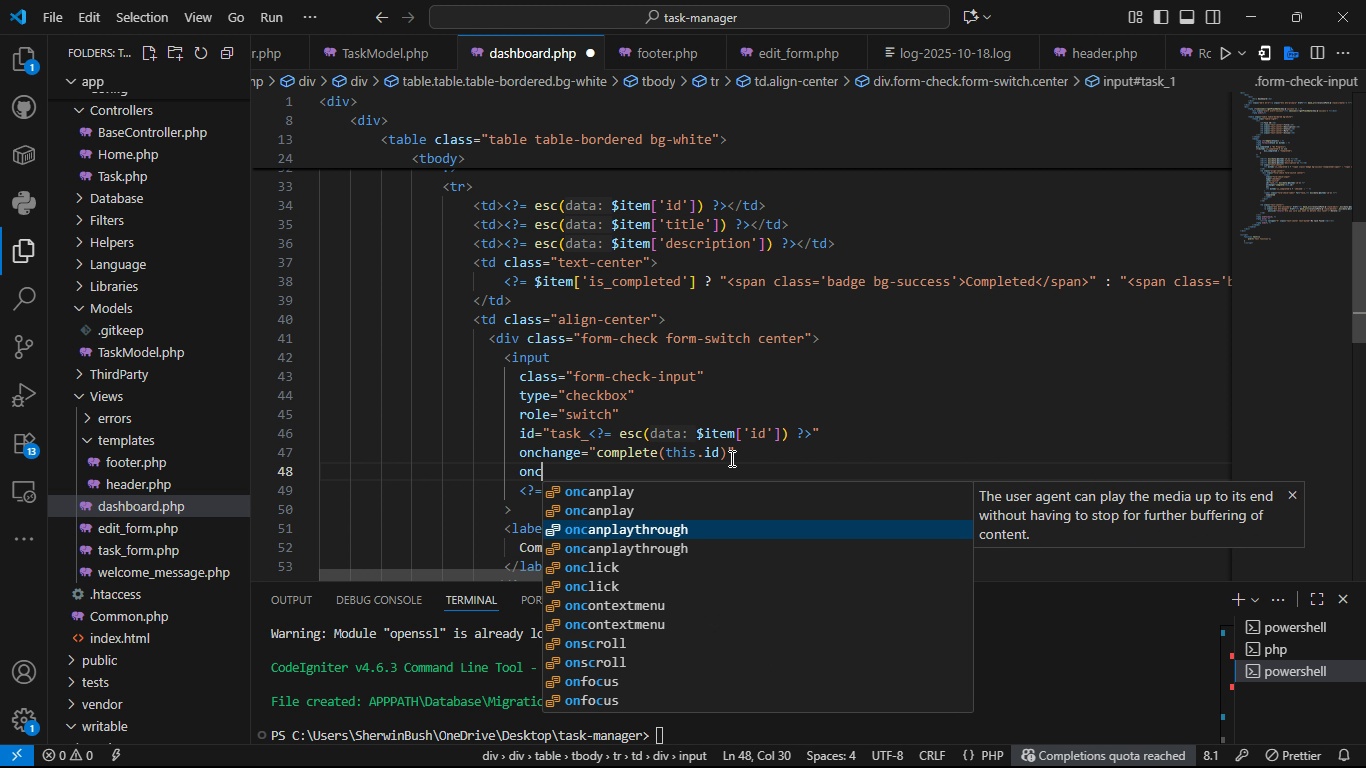 
key(ArrowDown)
 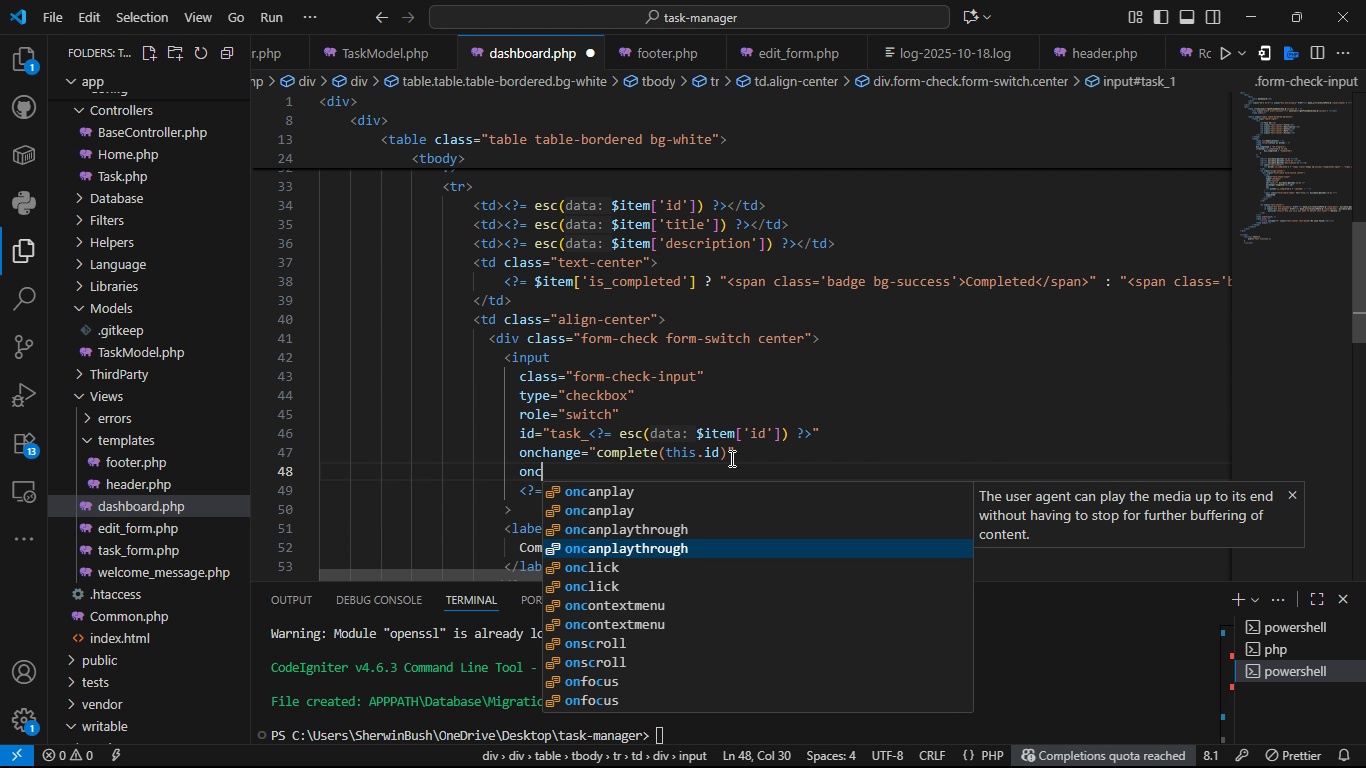 
key(ArrowDown)
 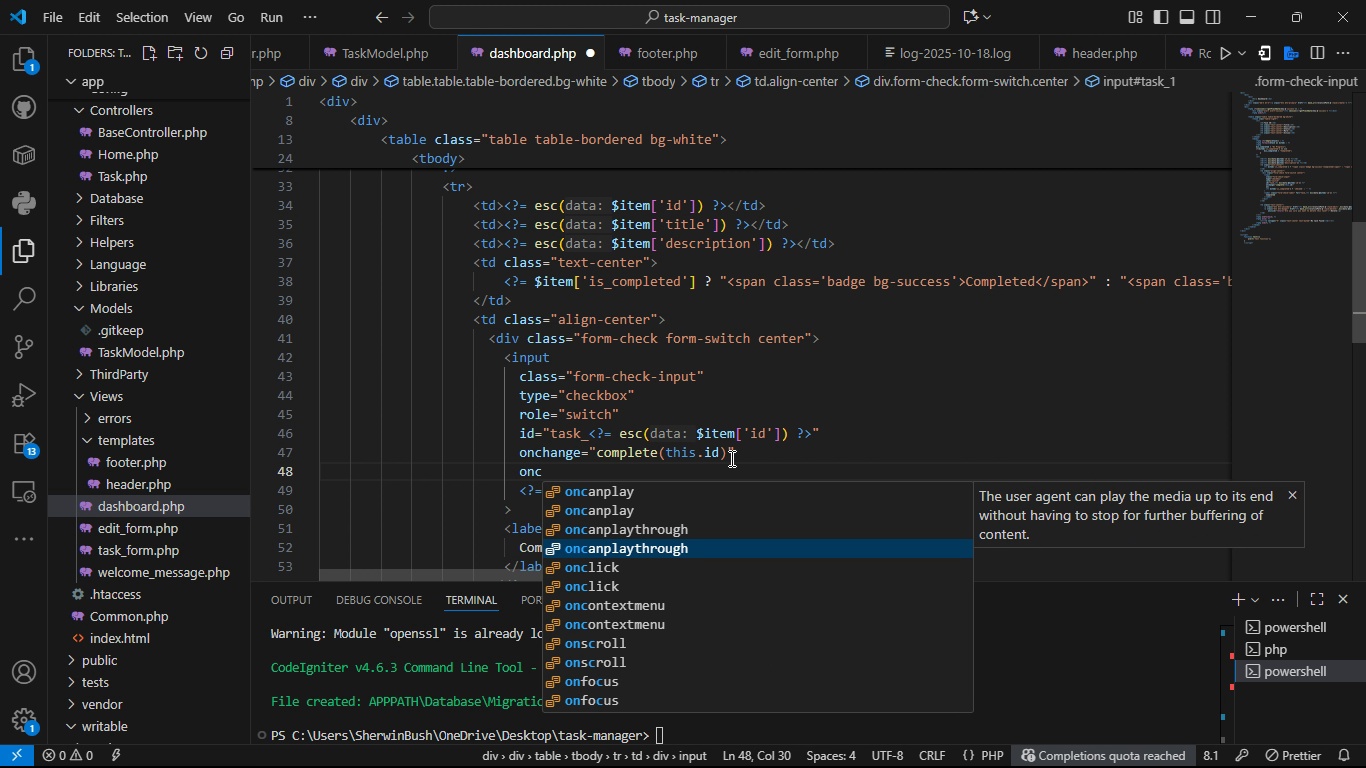 
key(ArrowDown)
 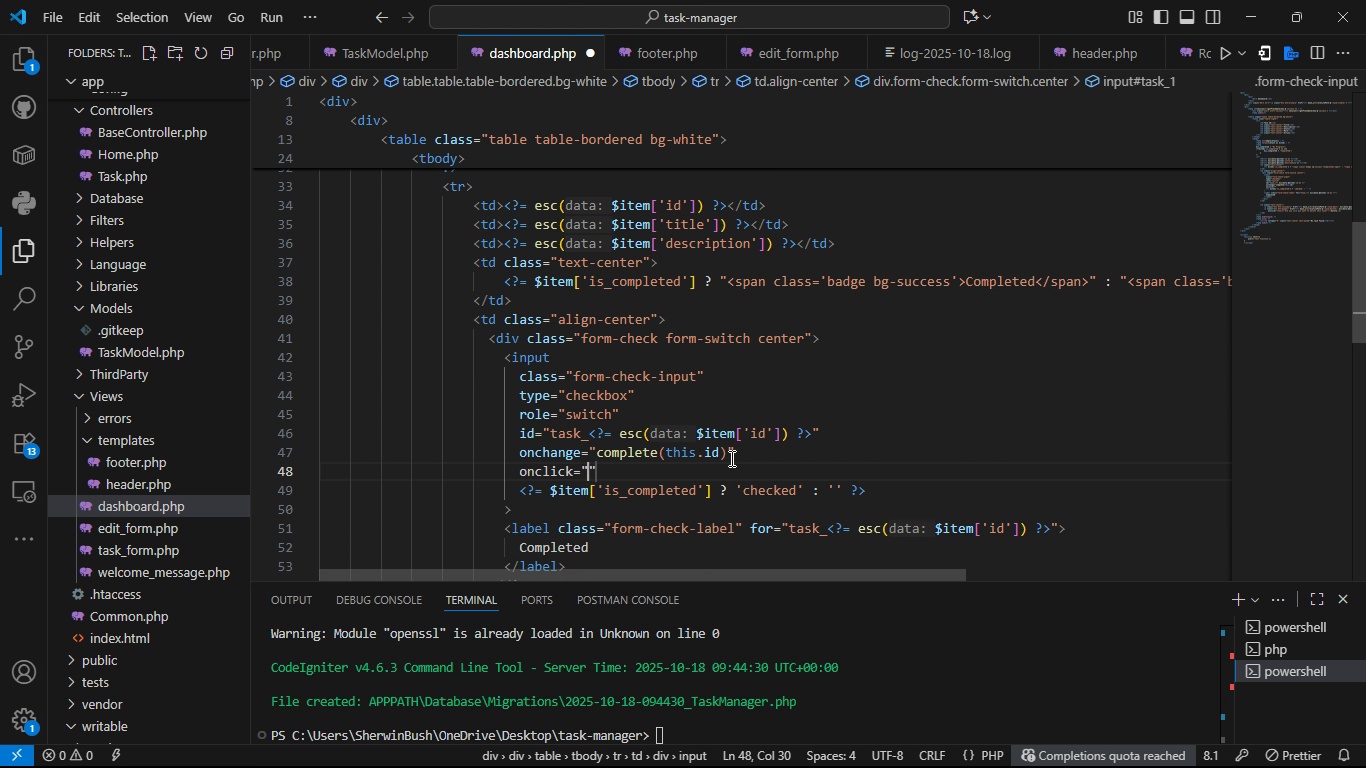 
key(Tab)
 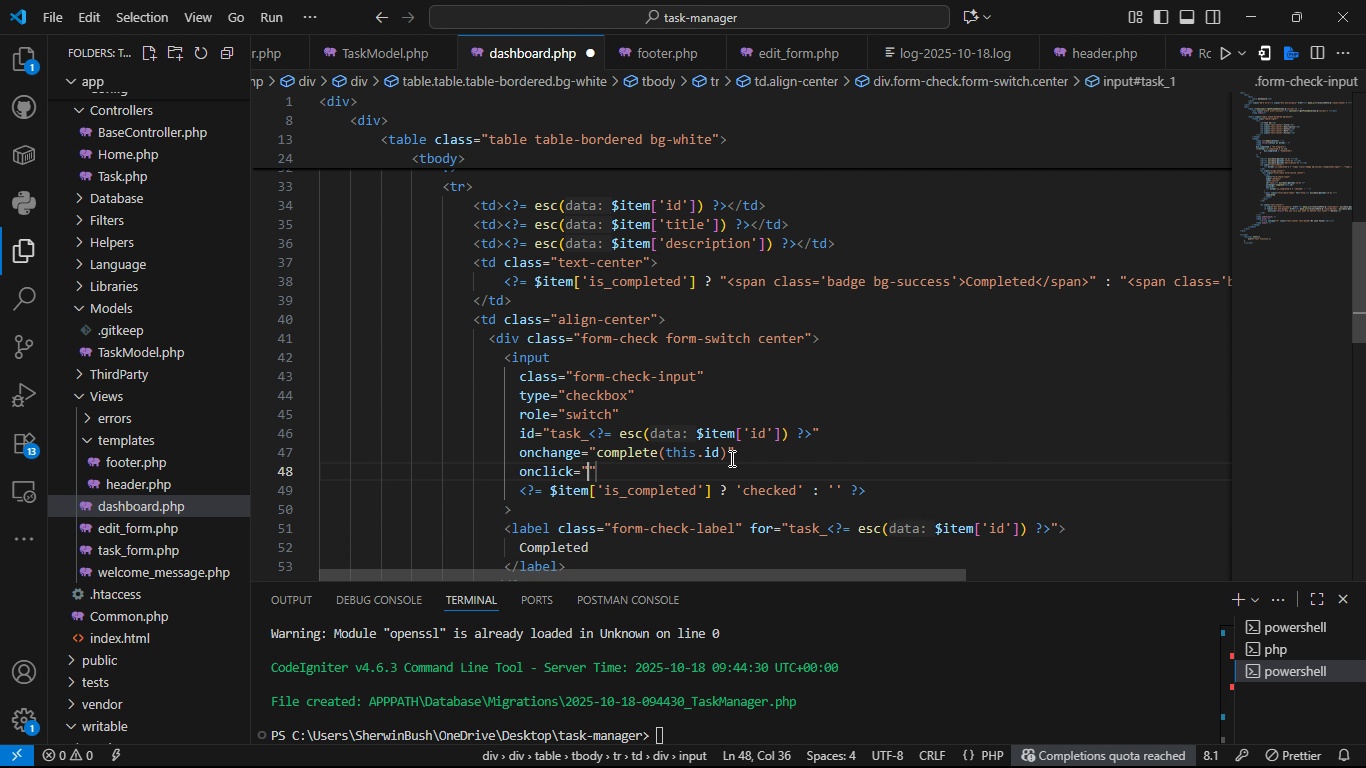 
key(Control+V)
 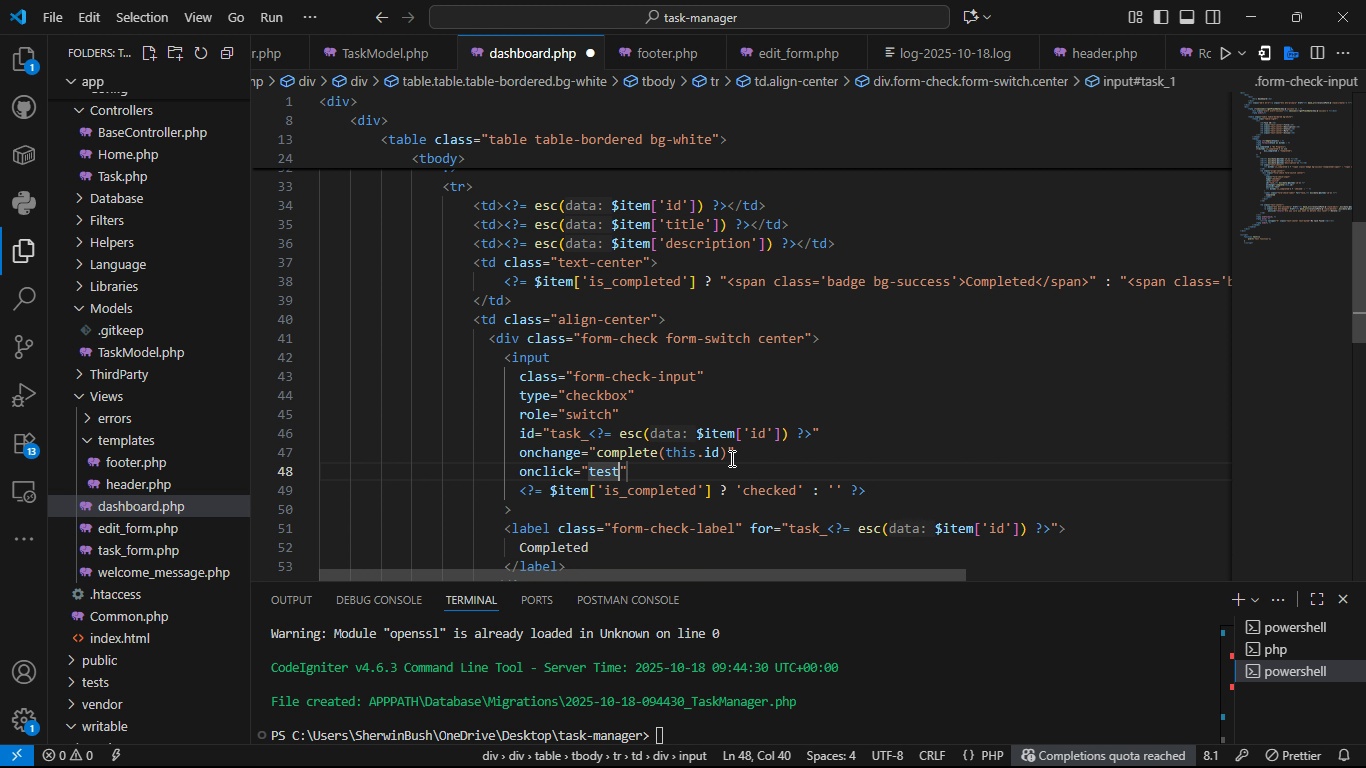 
type(())
 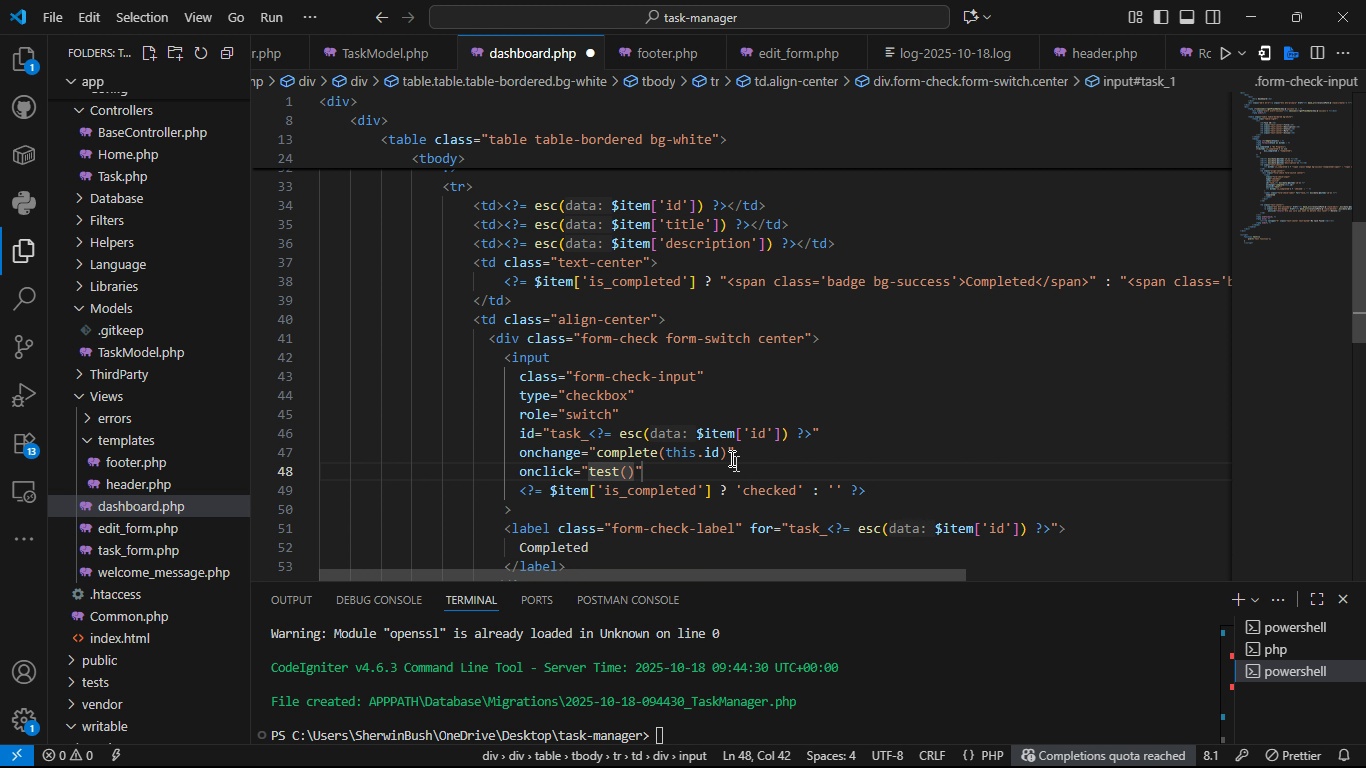 
key(ArrowRight)
 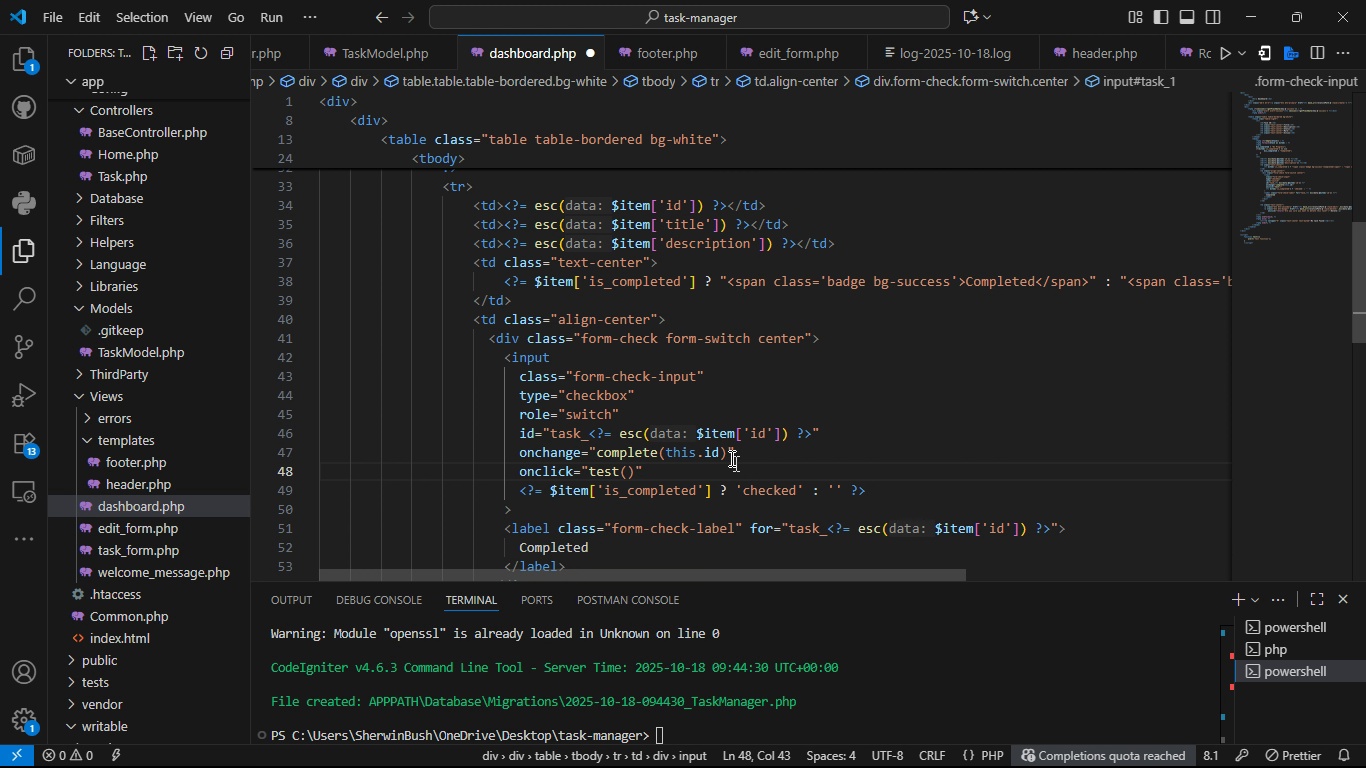 
key(Control+S)
 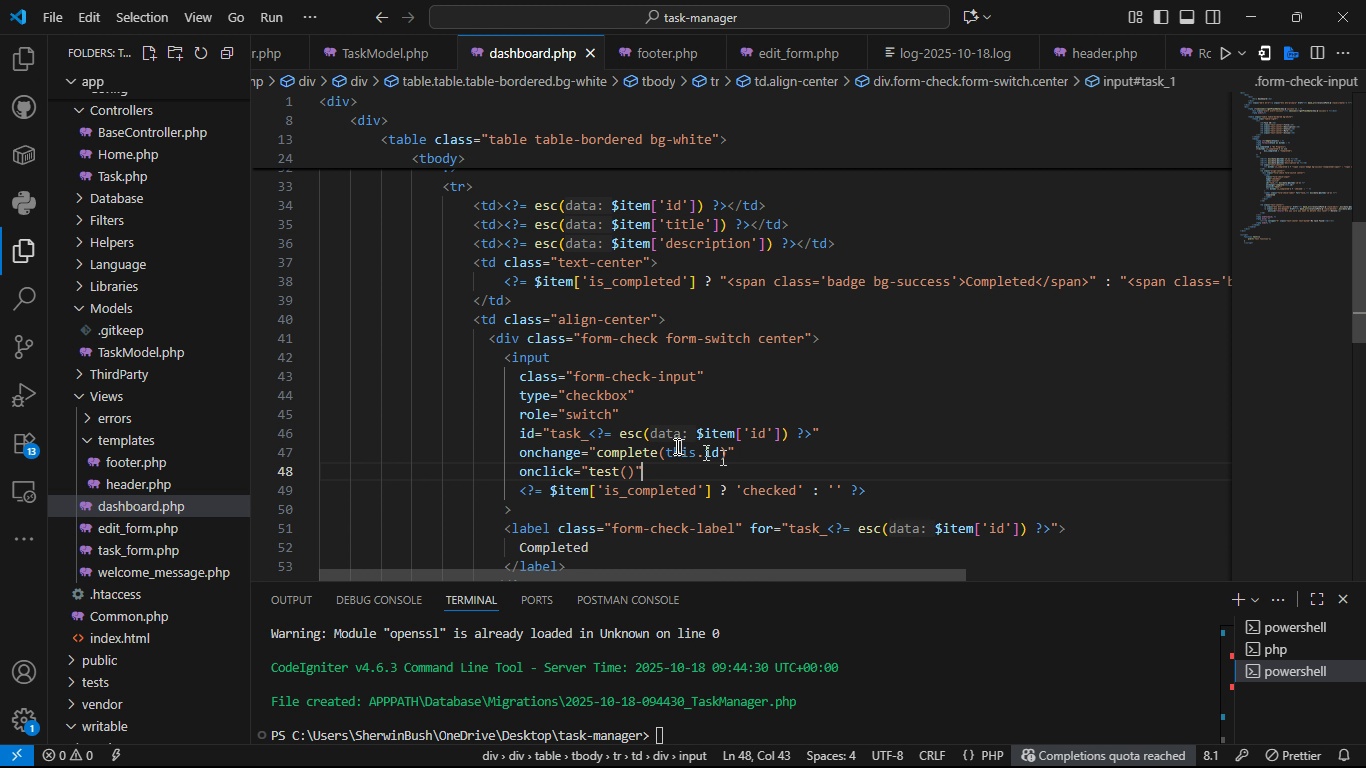 
key(Control+S)
 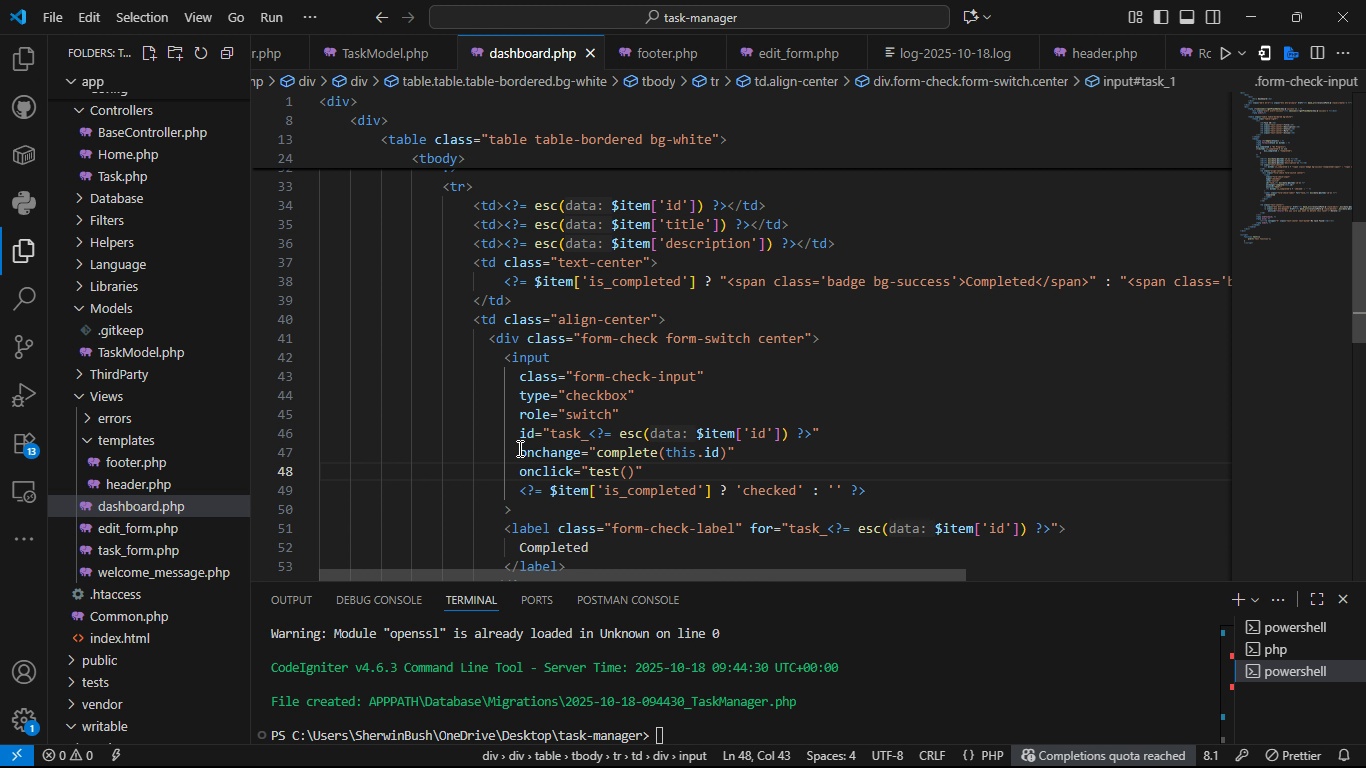 
left_click_drag(start_coordinate=[518, 448], to_coordinate=[760, 452])
 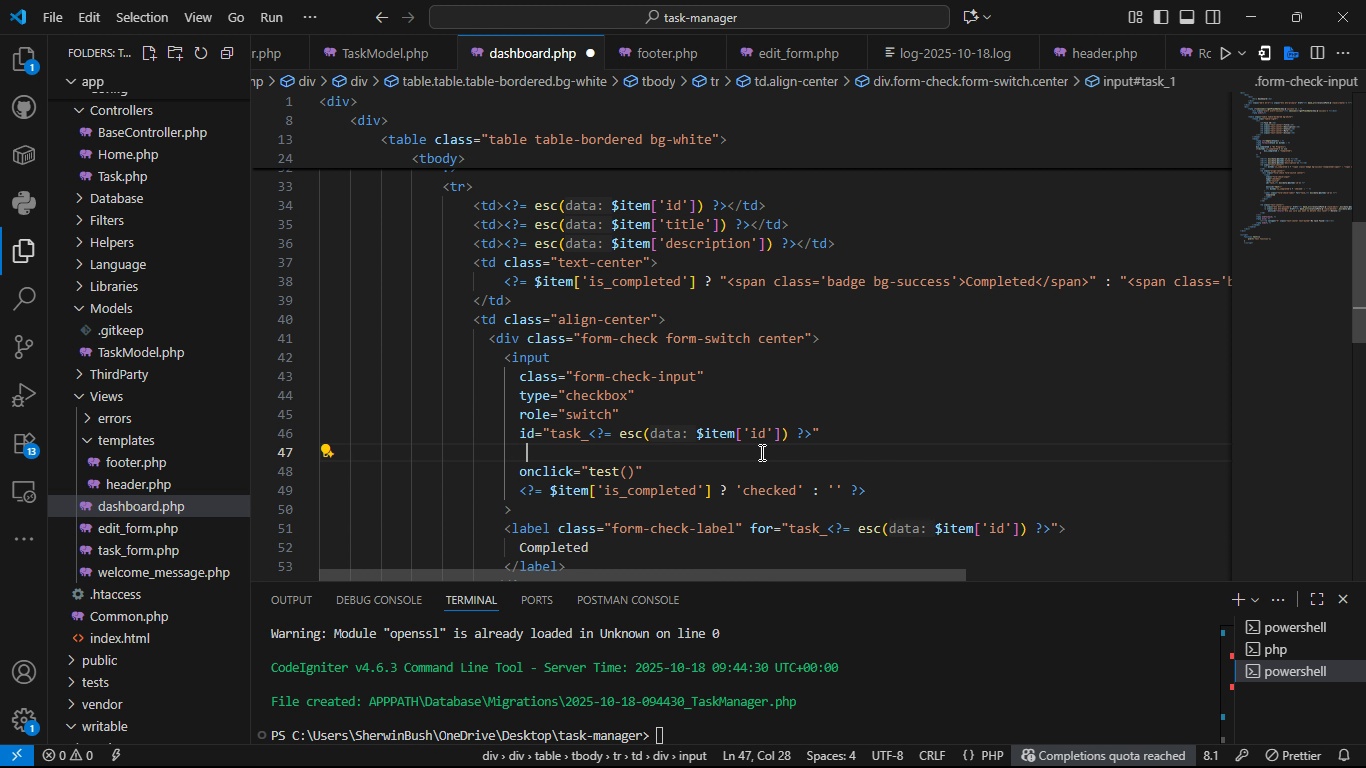 
key(Space)
 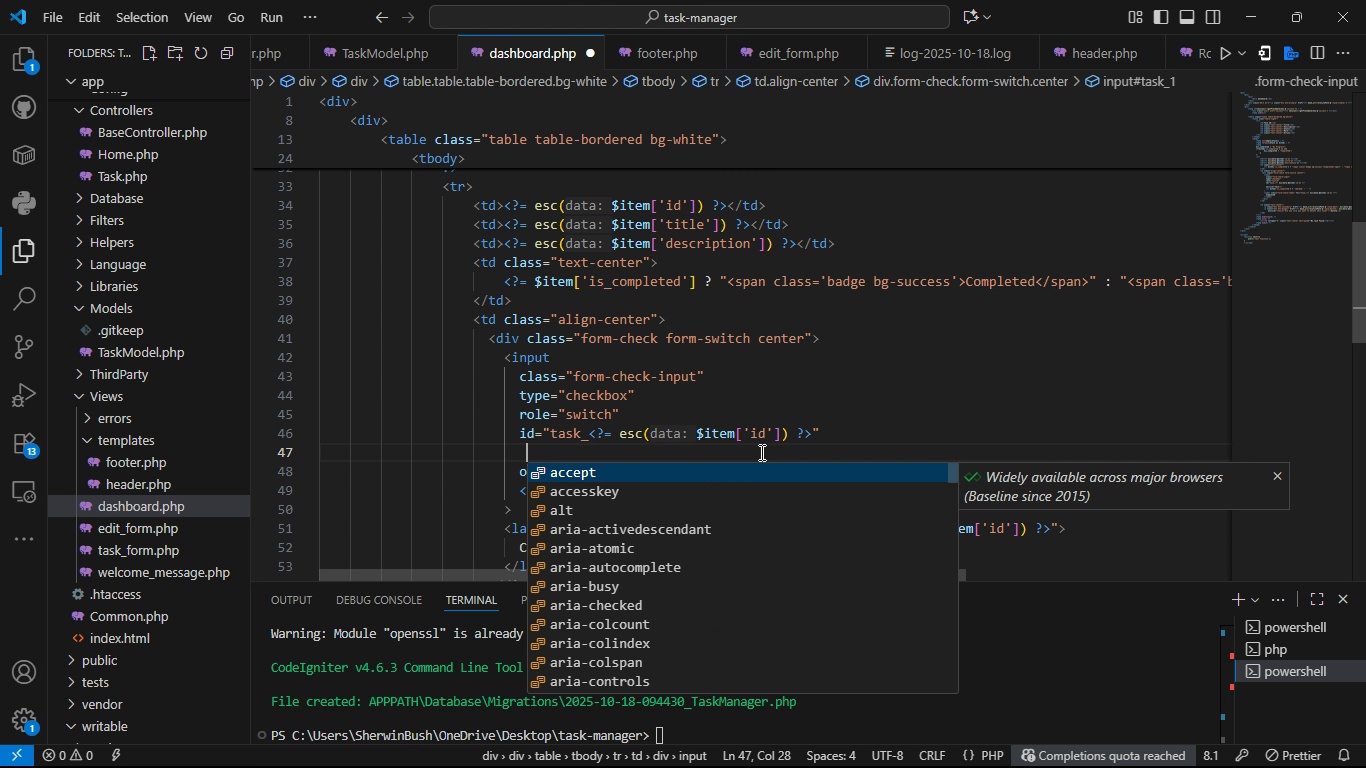 
key(Control+S)
 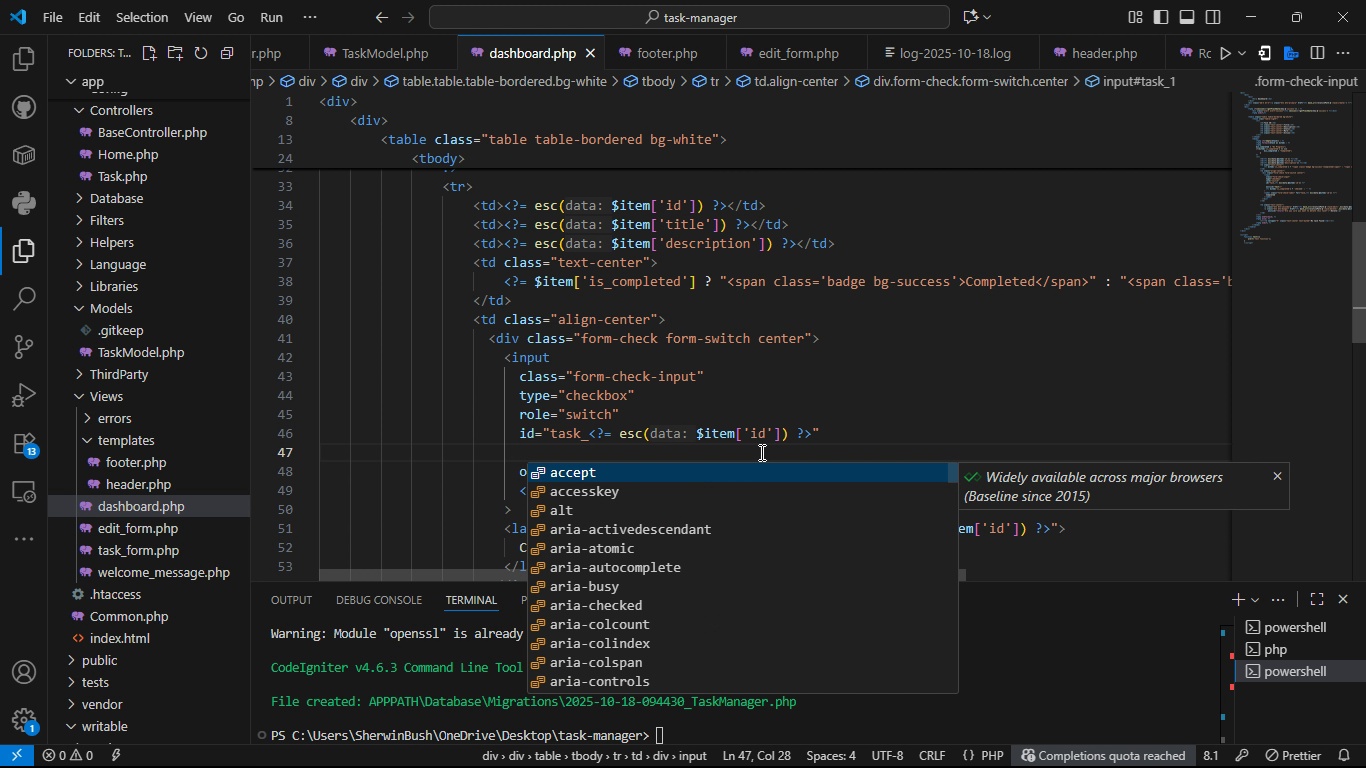 
key(Control+S)
 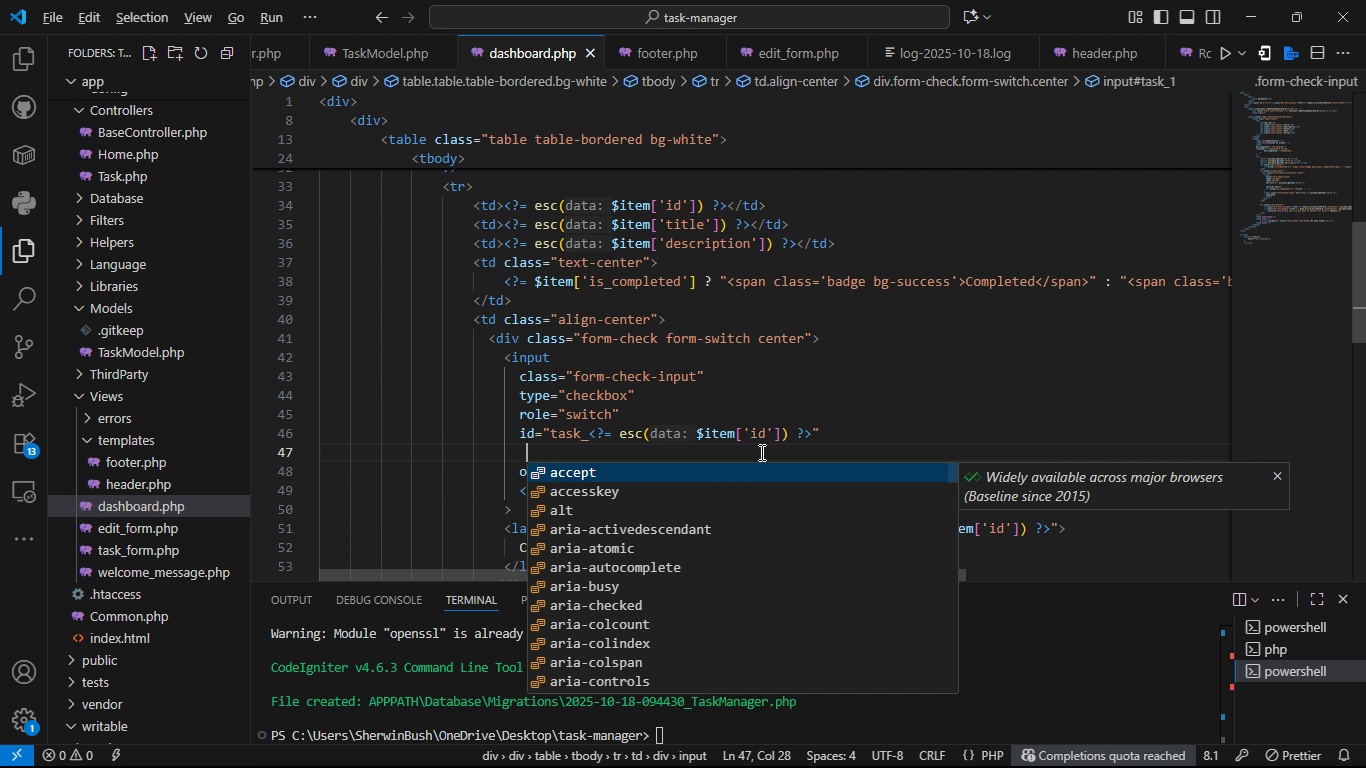 
key(Alt+AltLeft)
 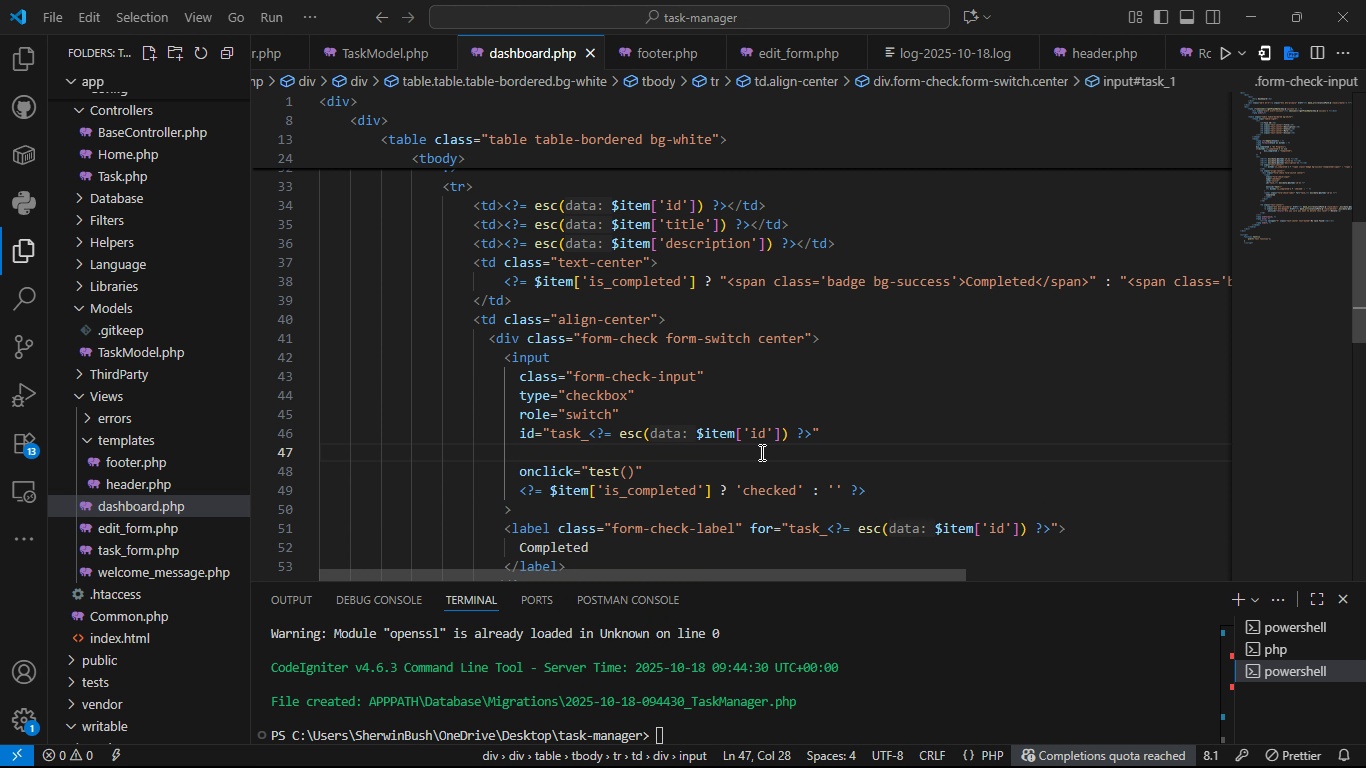 
key(Alt+Tab)
 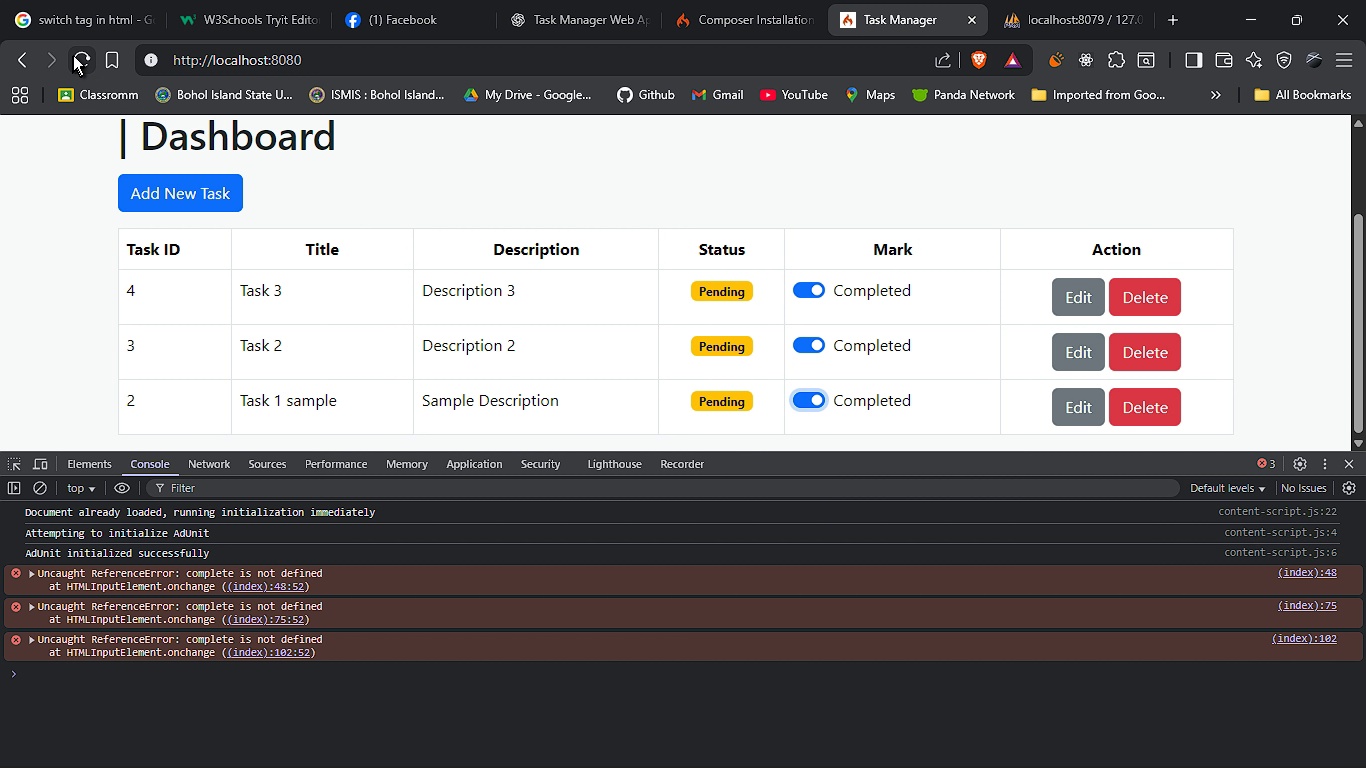 
right_click([73, 55])
 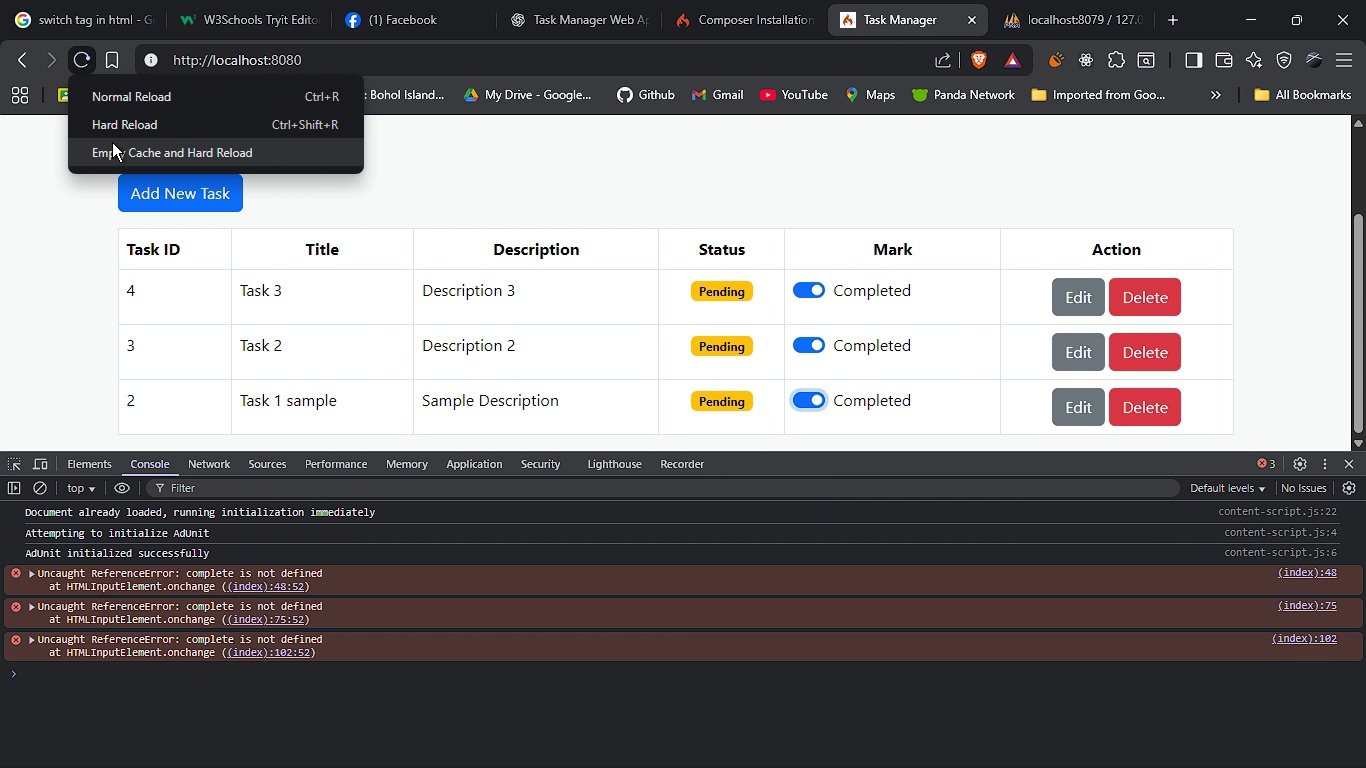 
left_click([112, 142])
 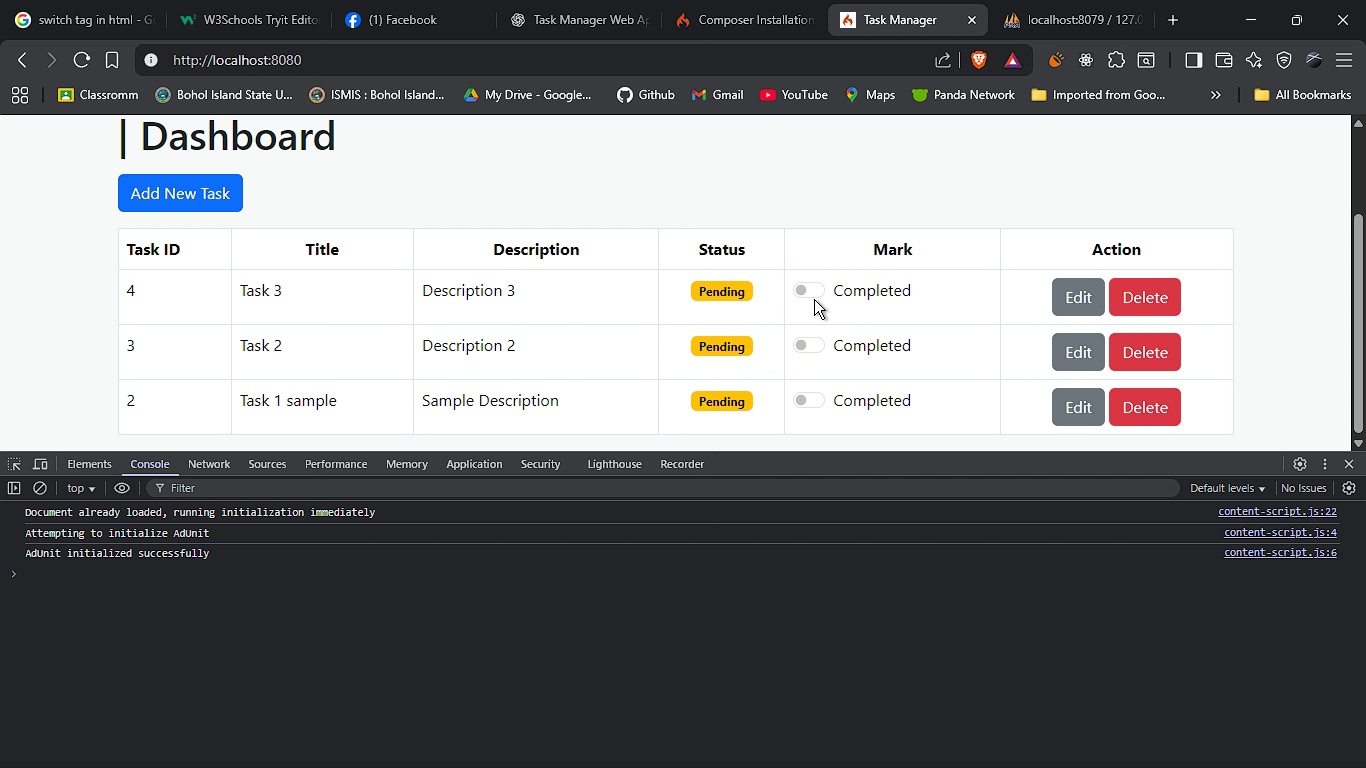 
left_click([814, 294])
 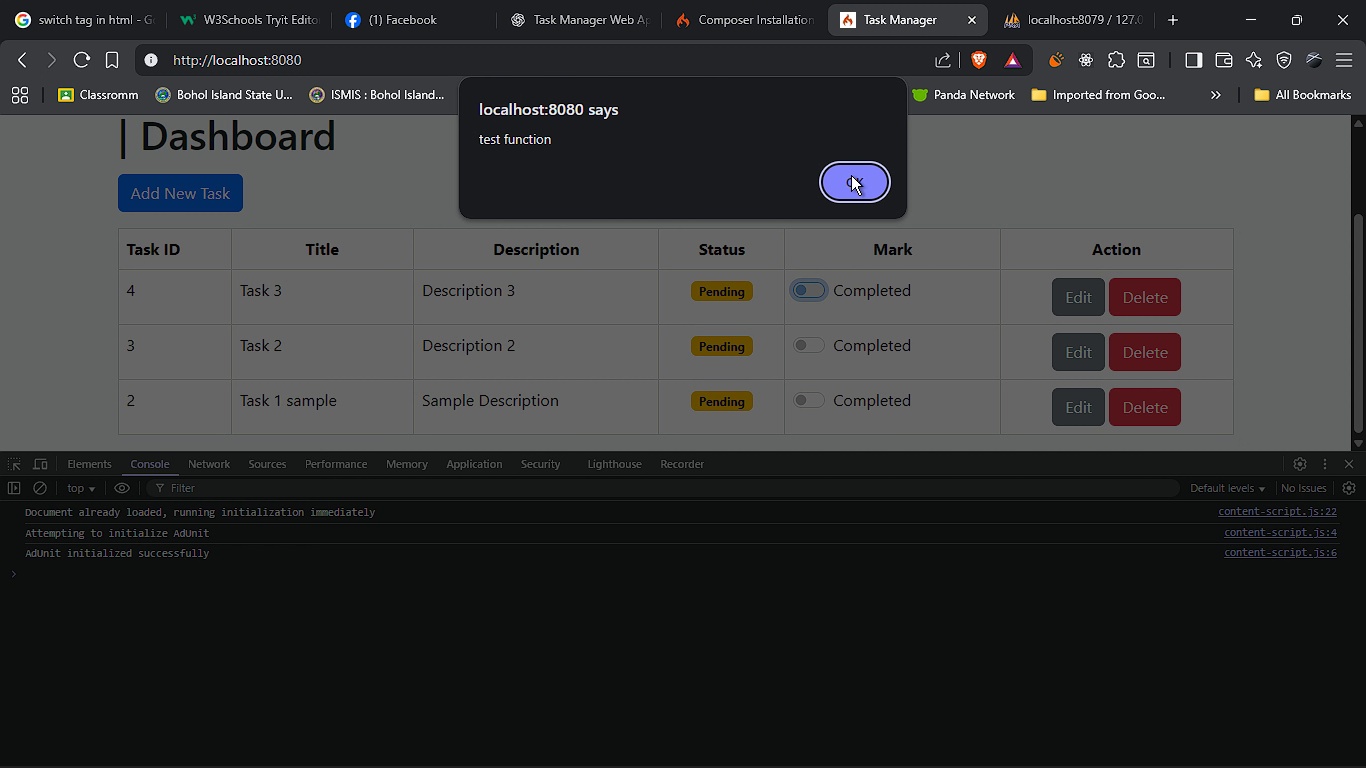 
left_click([851, 175])
 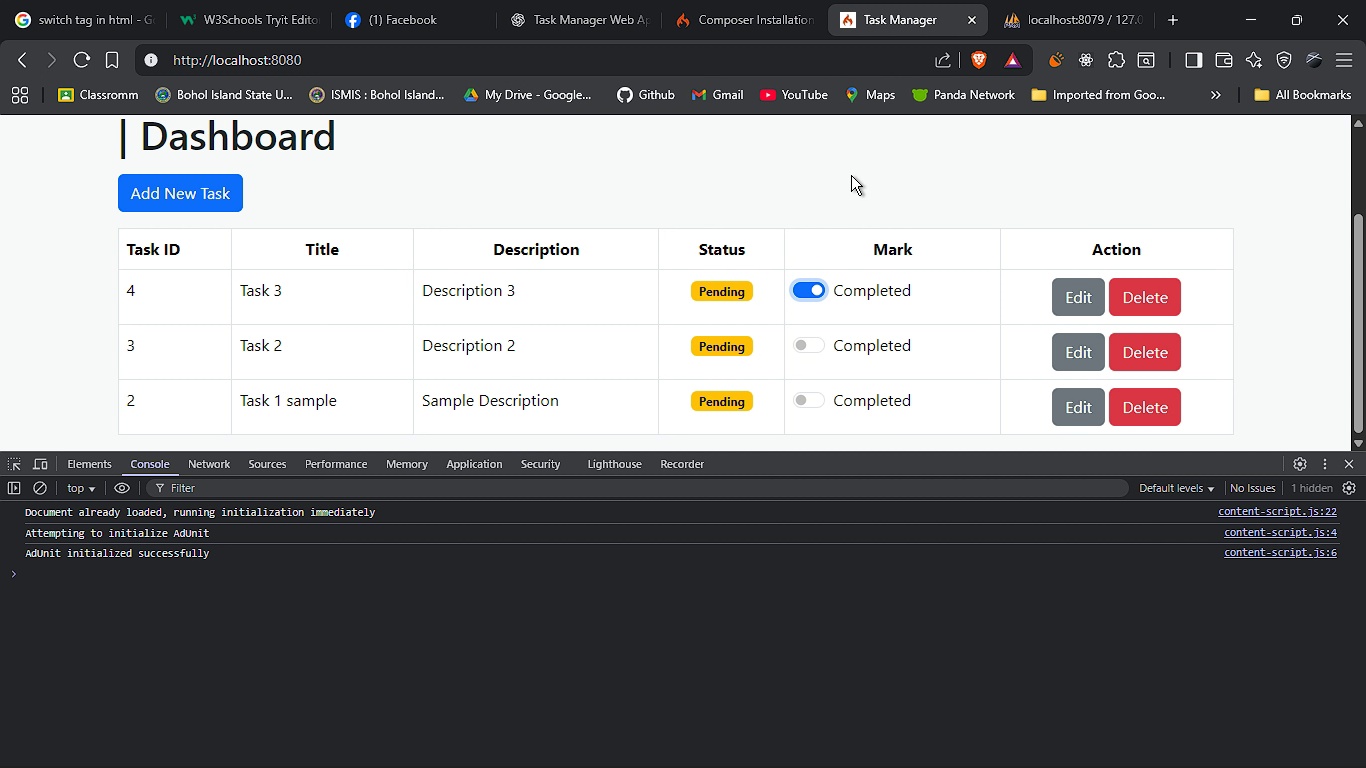 
key(Alt+Tab)
 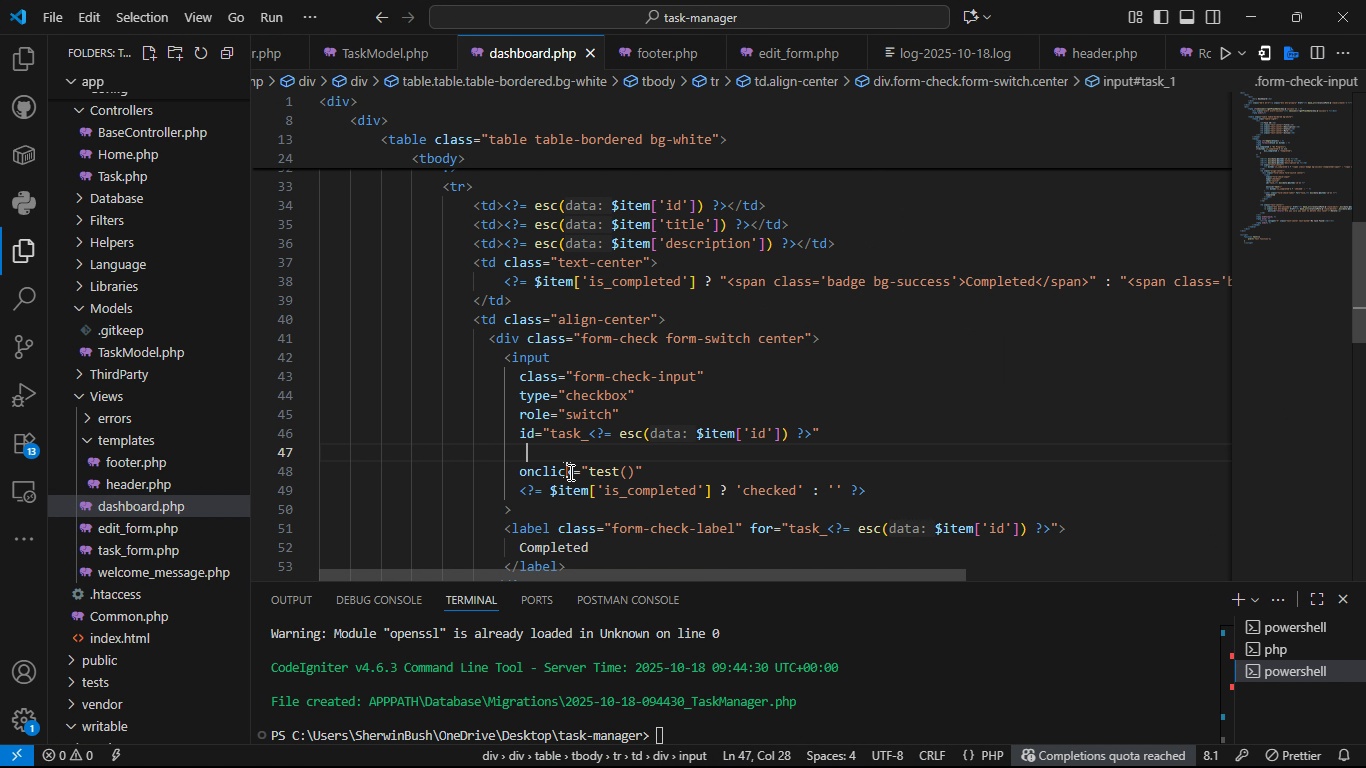 
left_click([574, 476])
 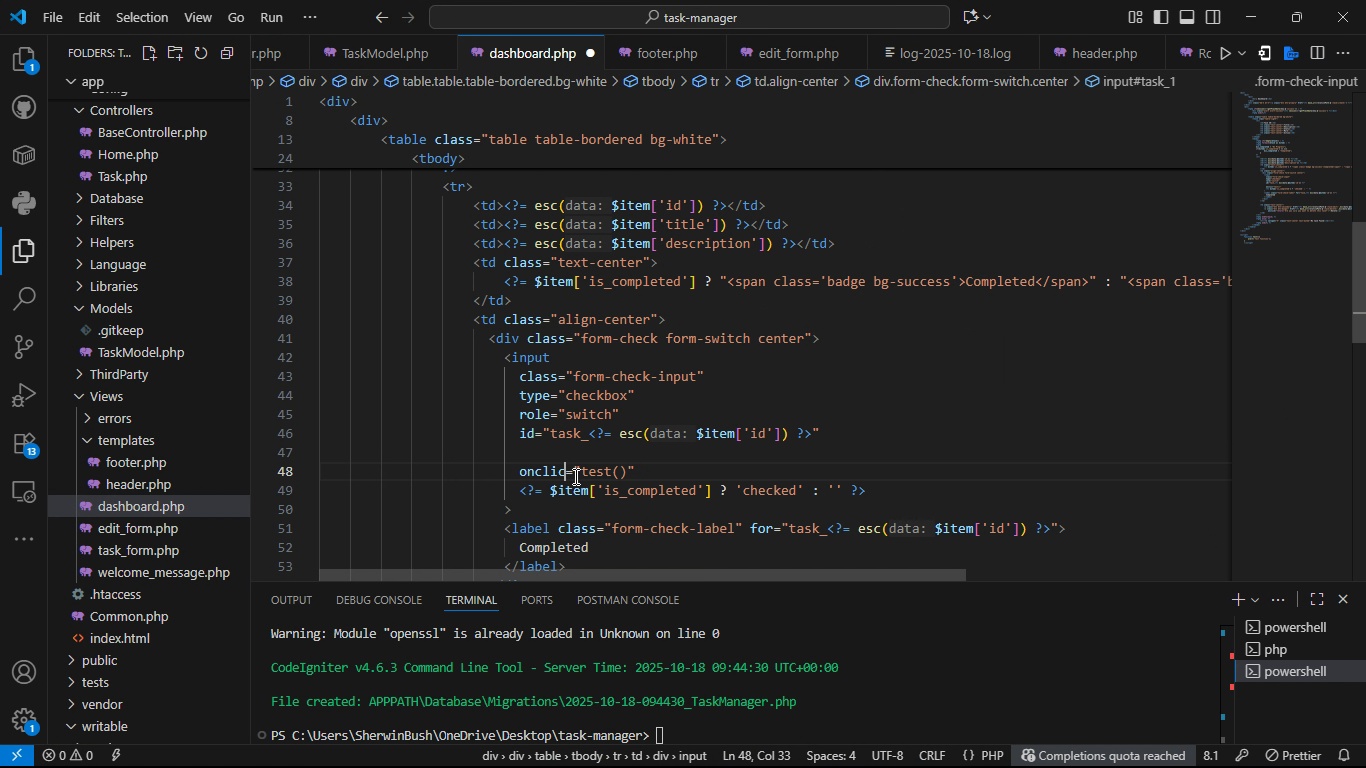 
key(Backspace)
key(Backspace)
key(Backspace)
key(Backspace)
type(h)
key(Backspace)
key(Backspace)
type(in)
key(Tab)
 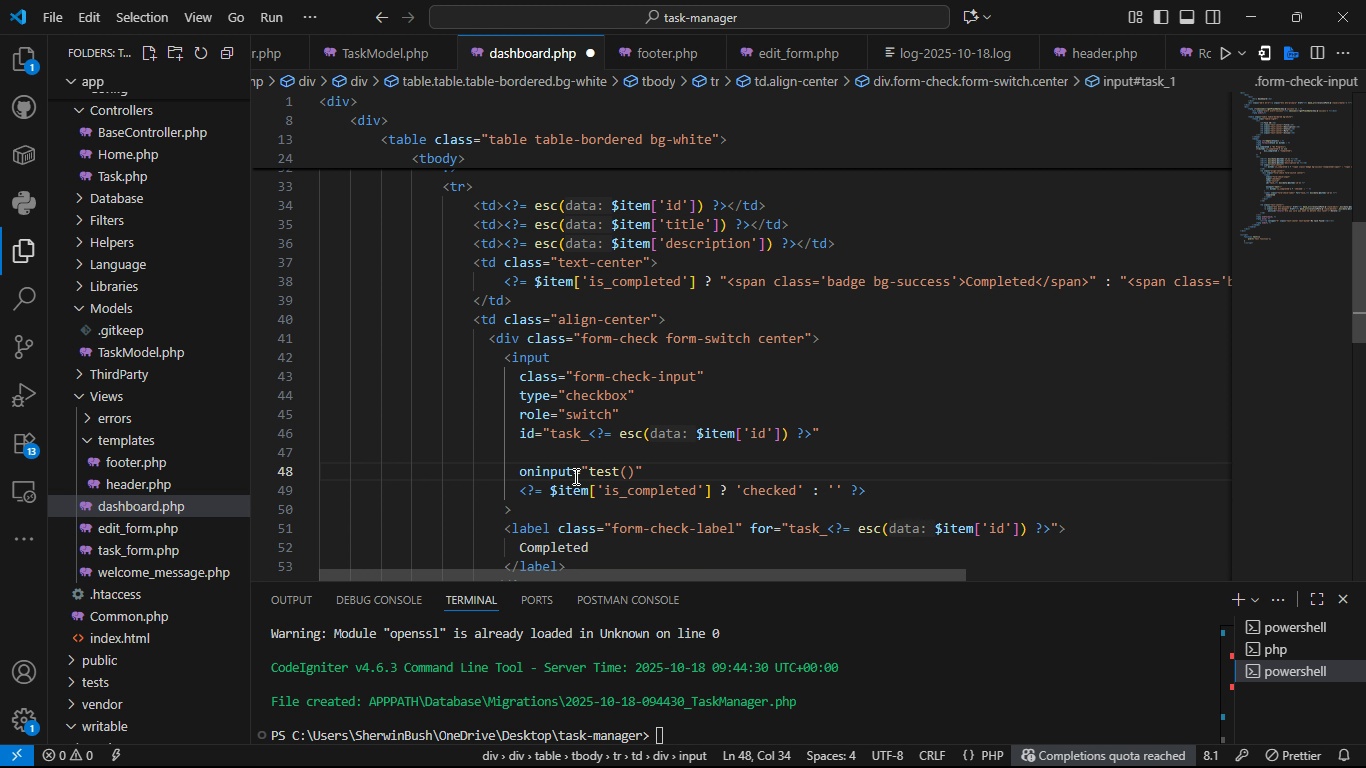 
key(Control+S)
 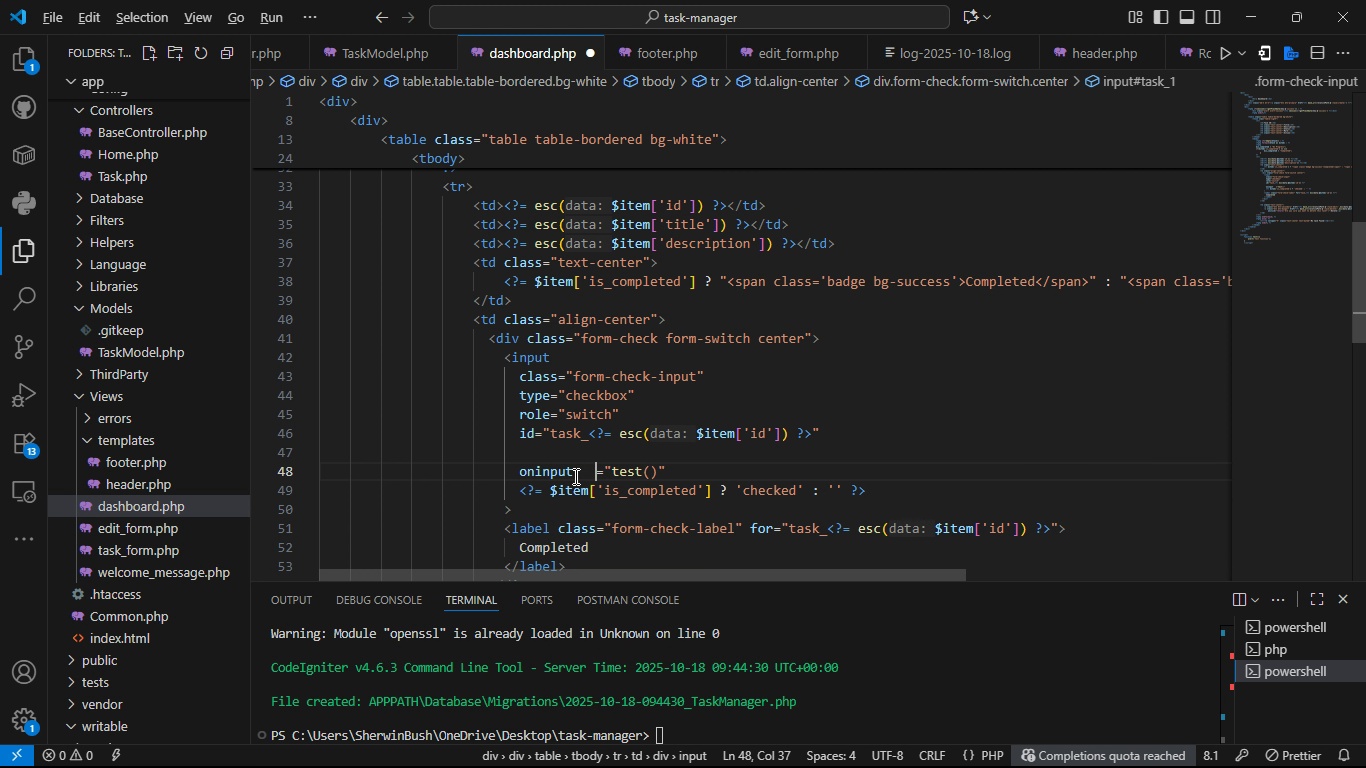 
key(Tab)
 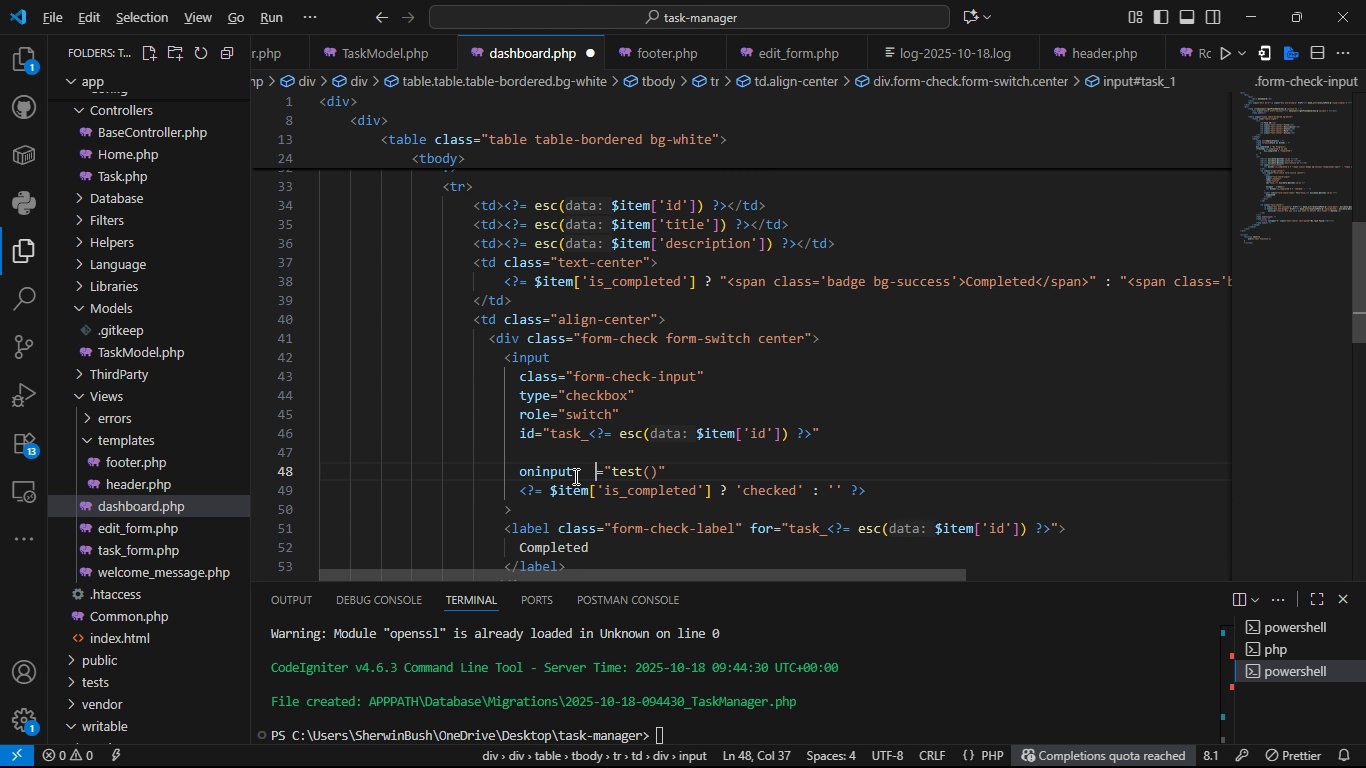 
key(Alt+Tab)
 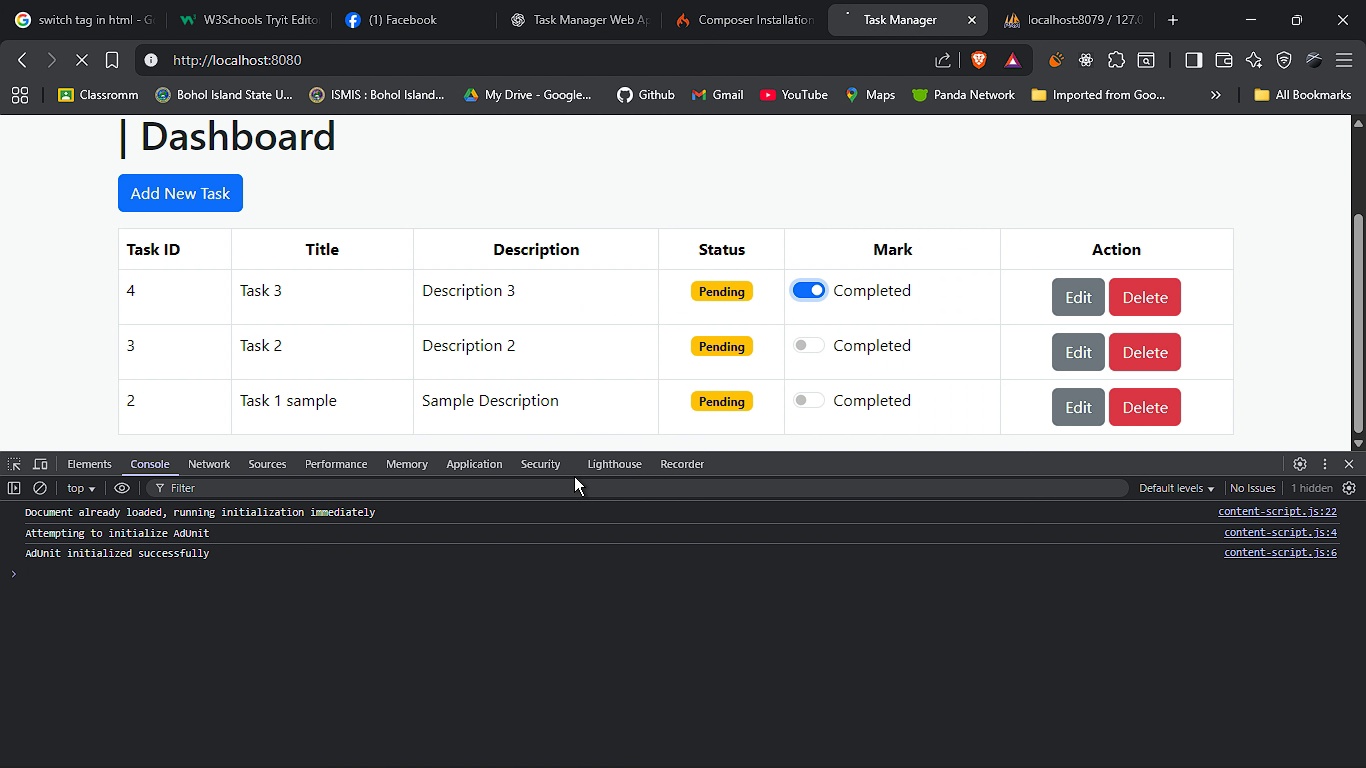 
key(F5)
 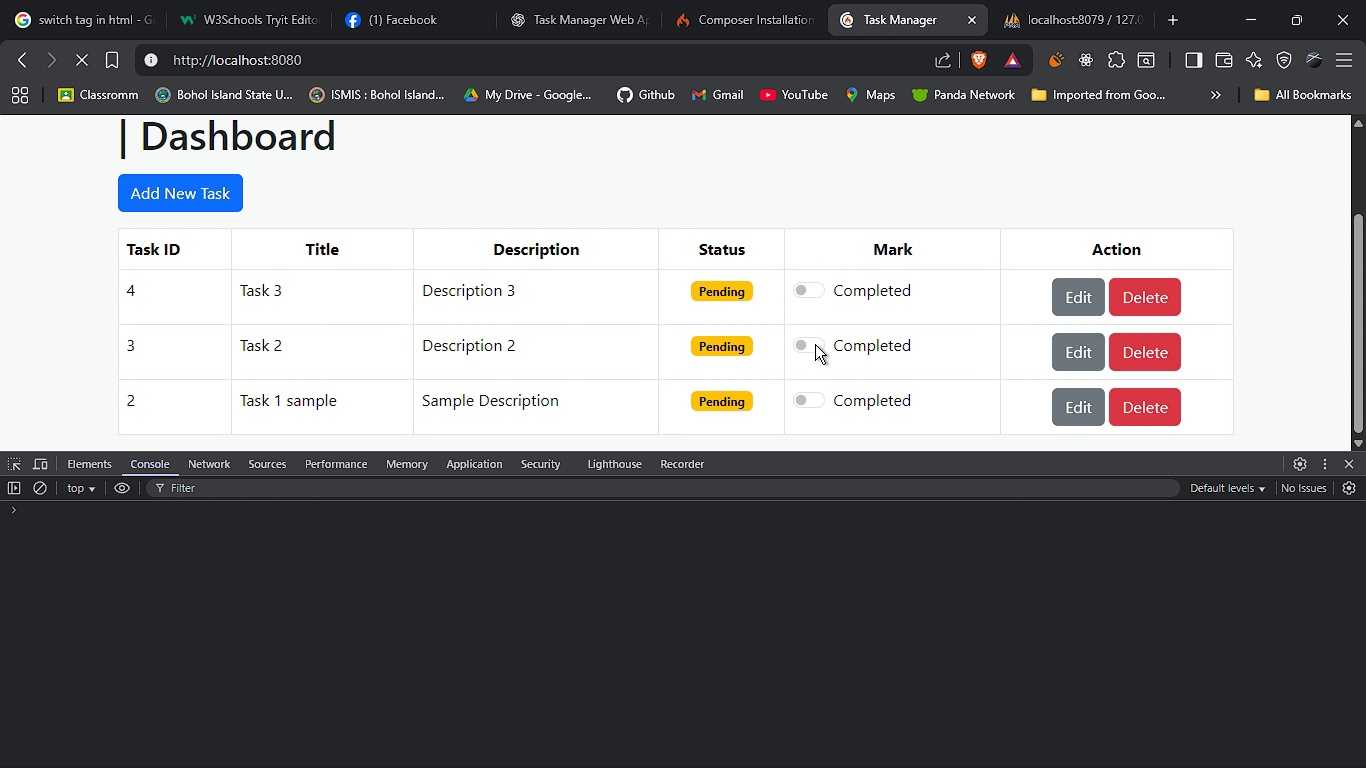 
left_click([815, 344])
 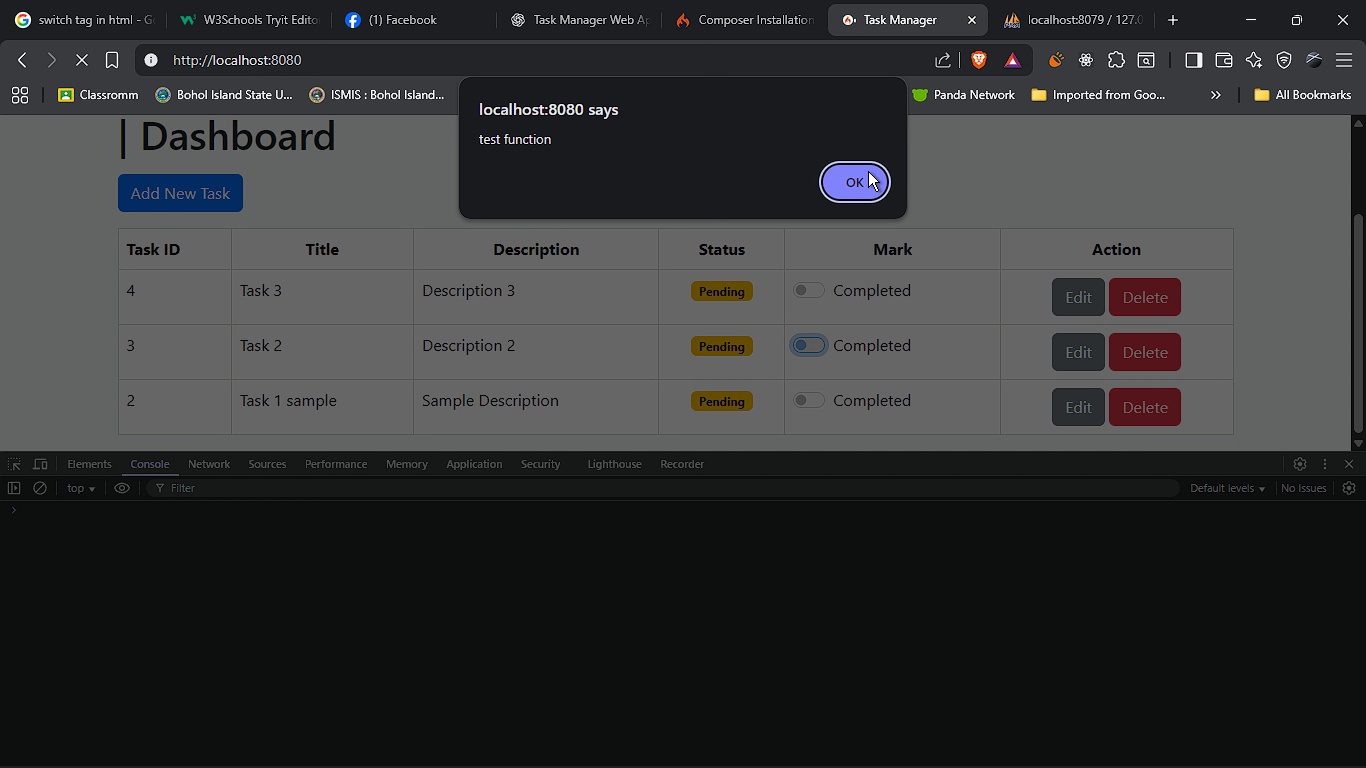 
left_click([868, 171])
 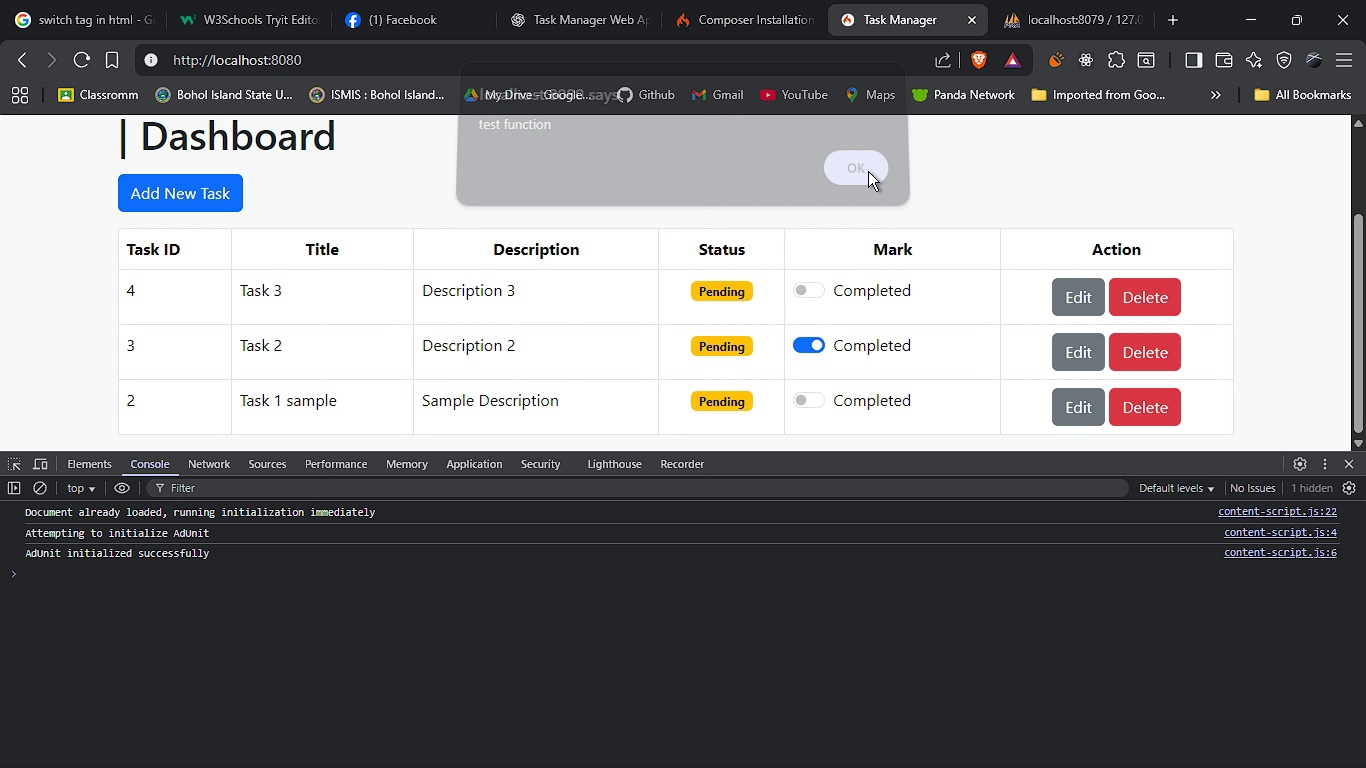 
key(Alt+Tab)
 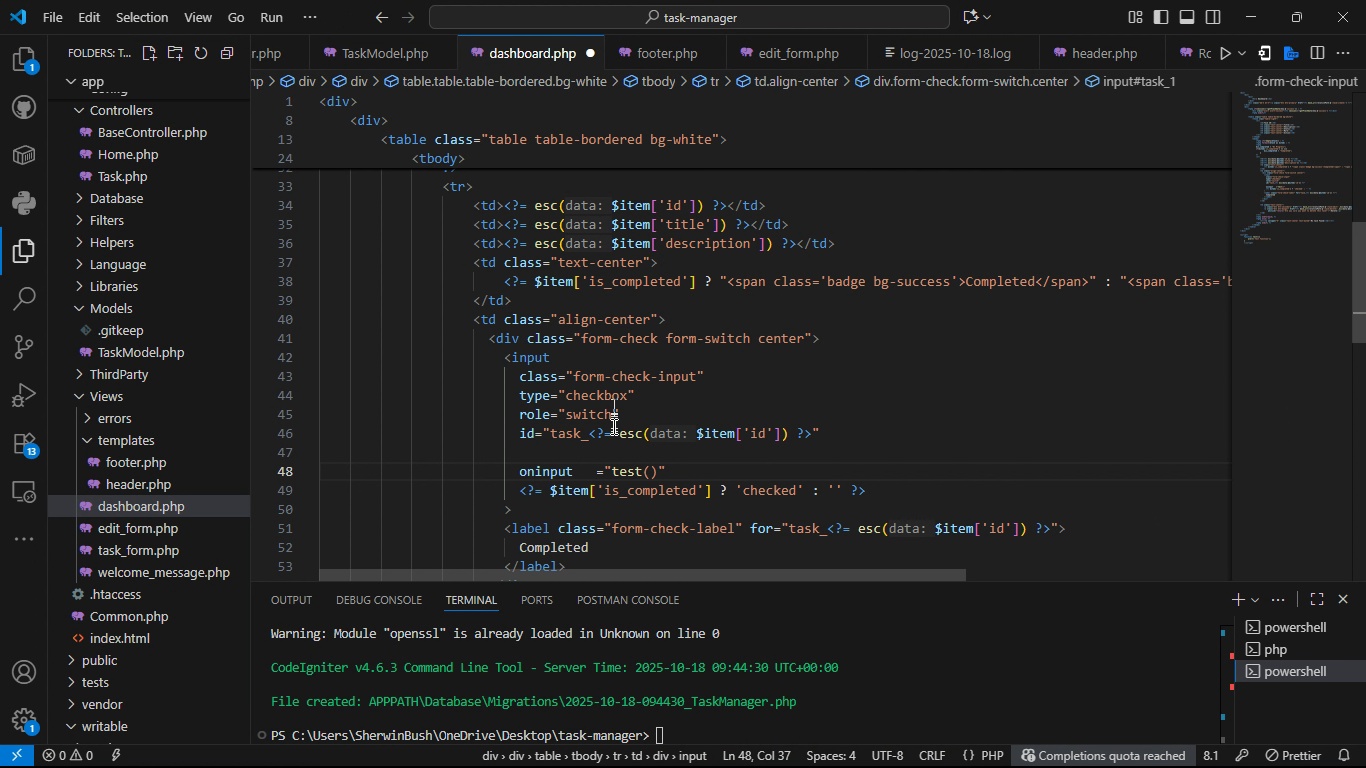 
key(Control+Z)
 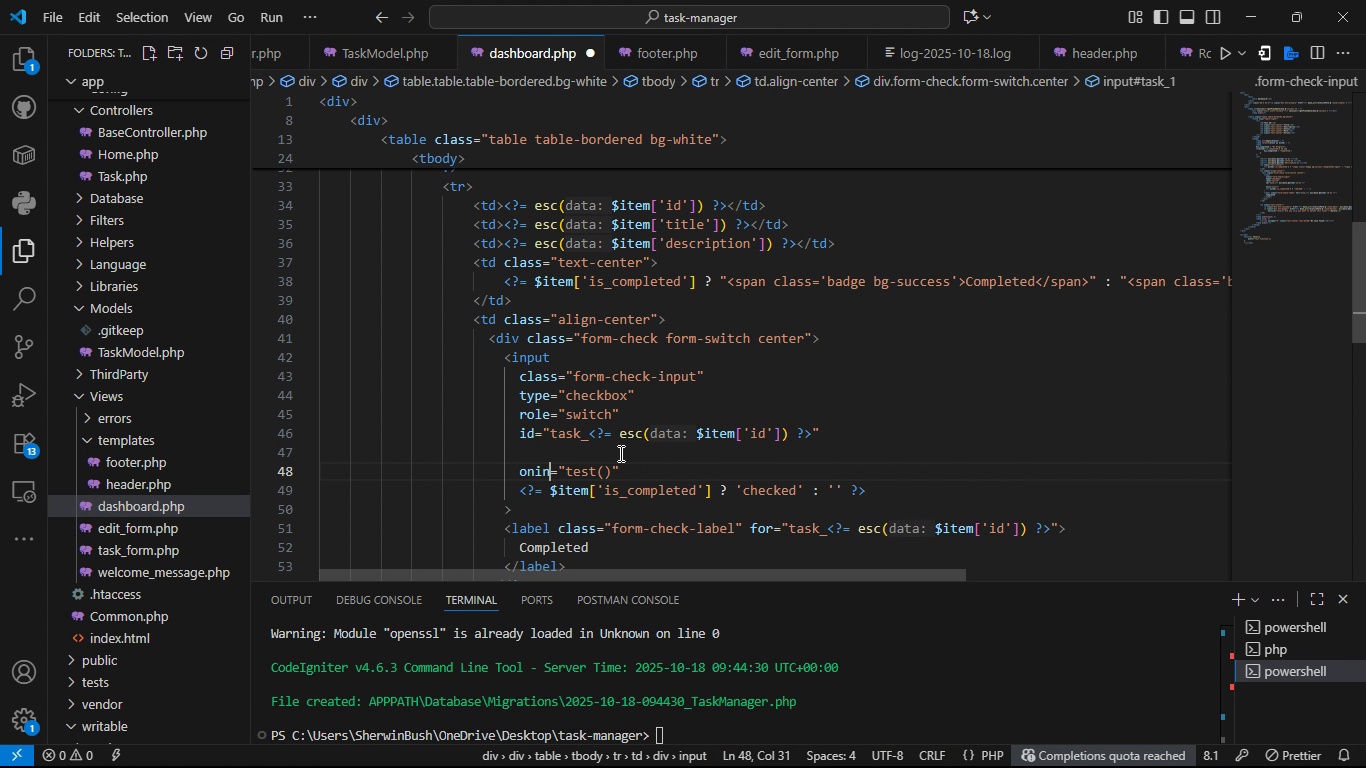 
key(Control+Z)
 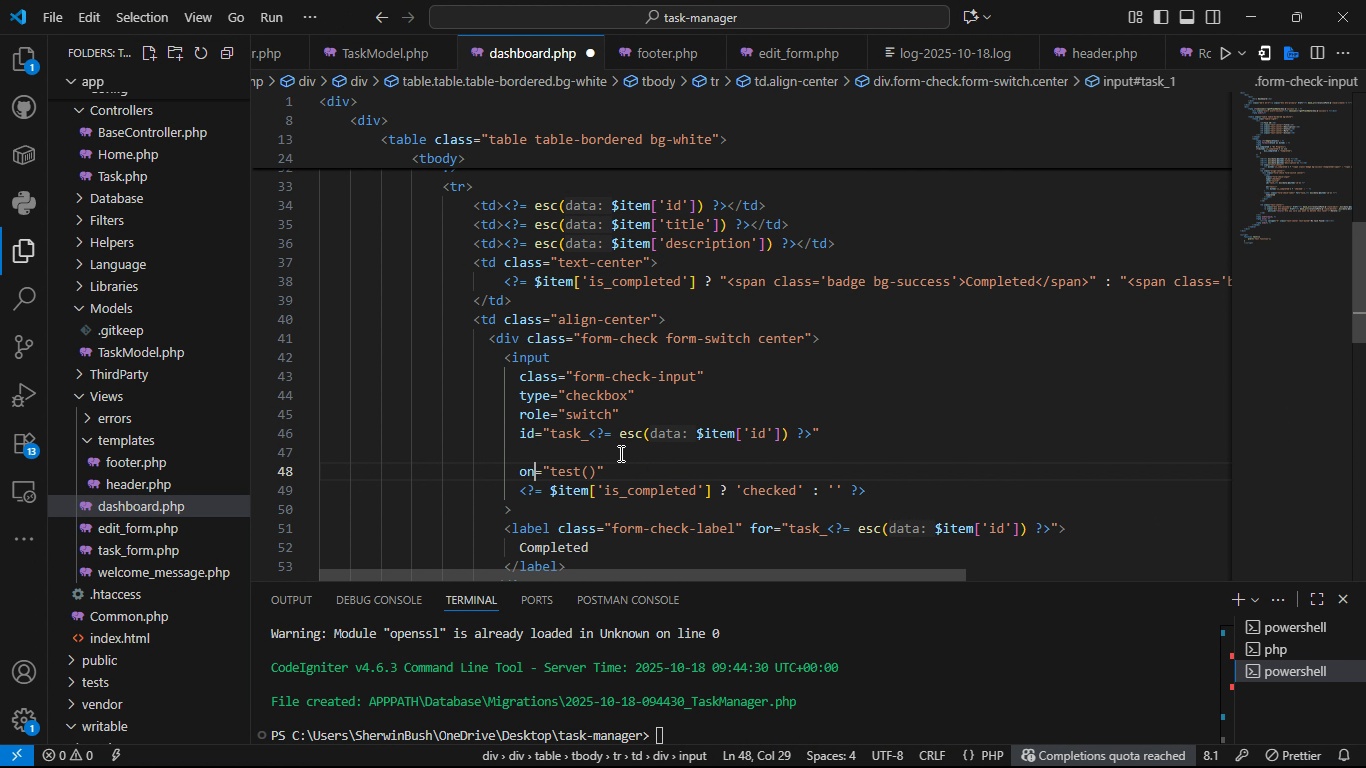 
key(Control+Z)
 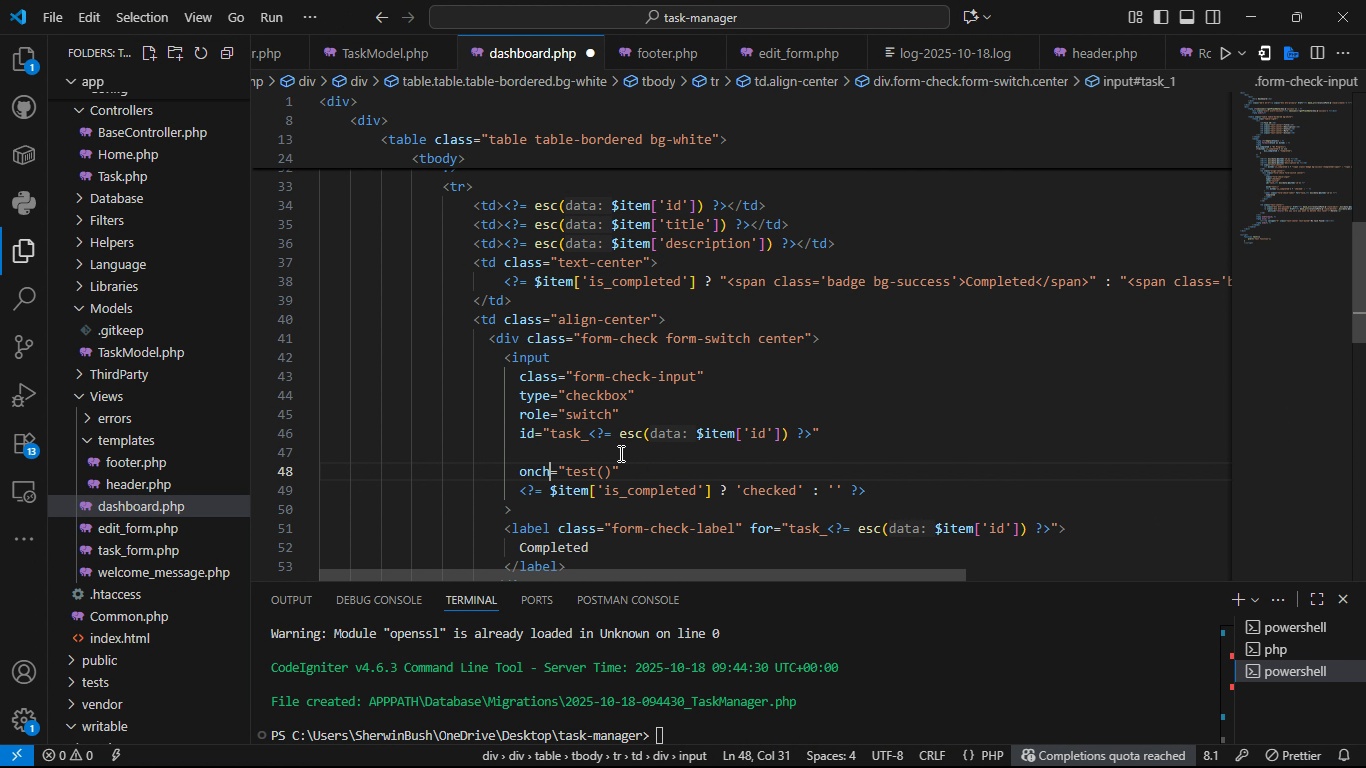 
key(Control+Z)
 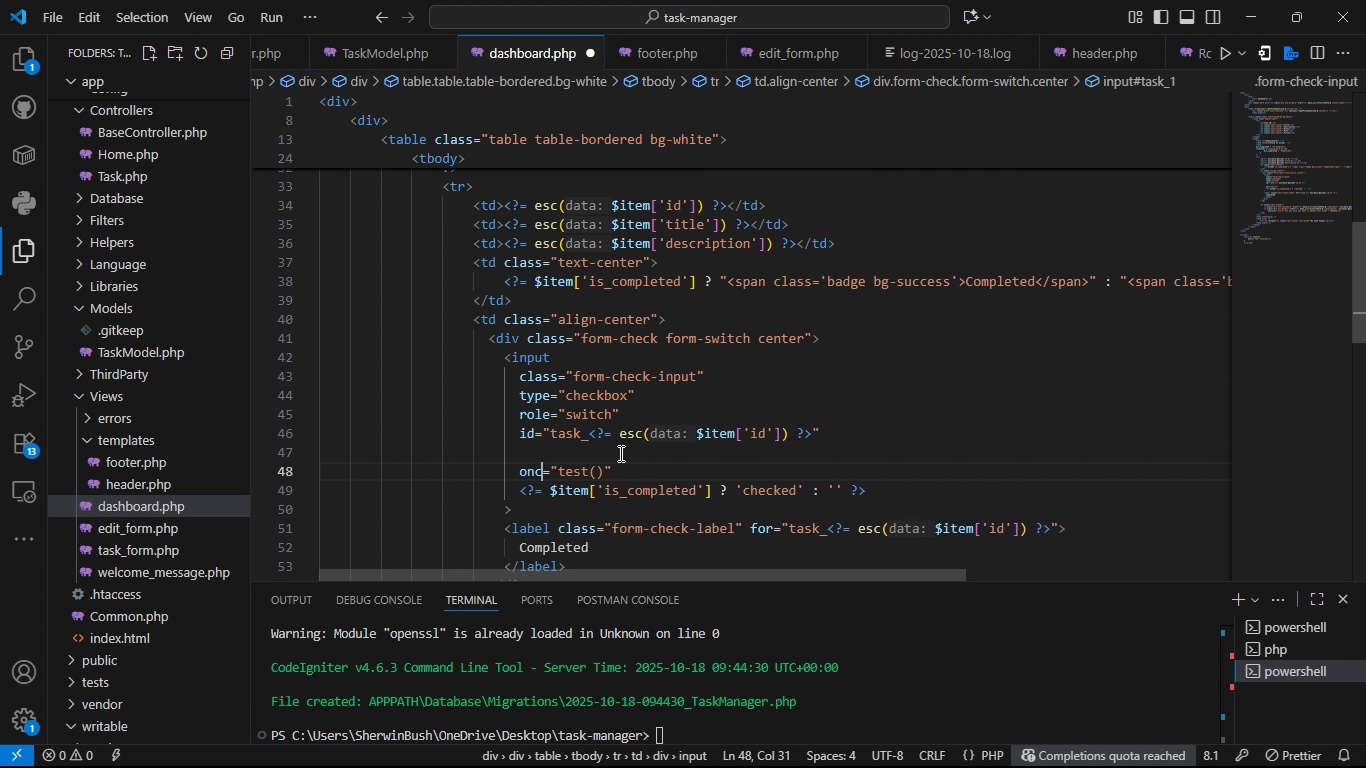 
key(Control+Z)
 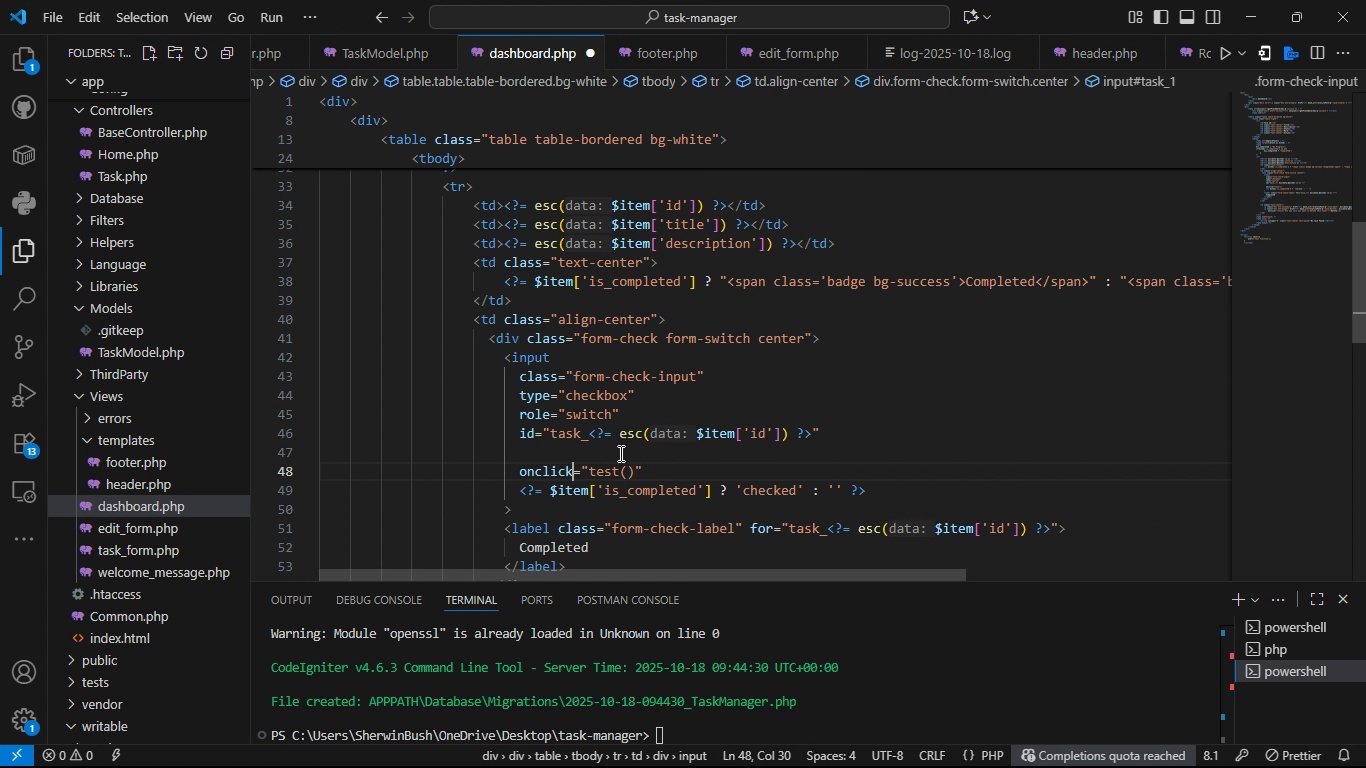 
key(Control+Z)
 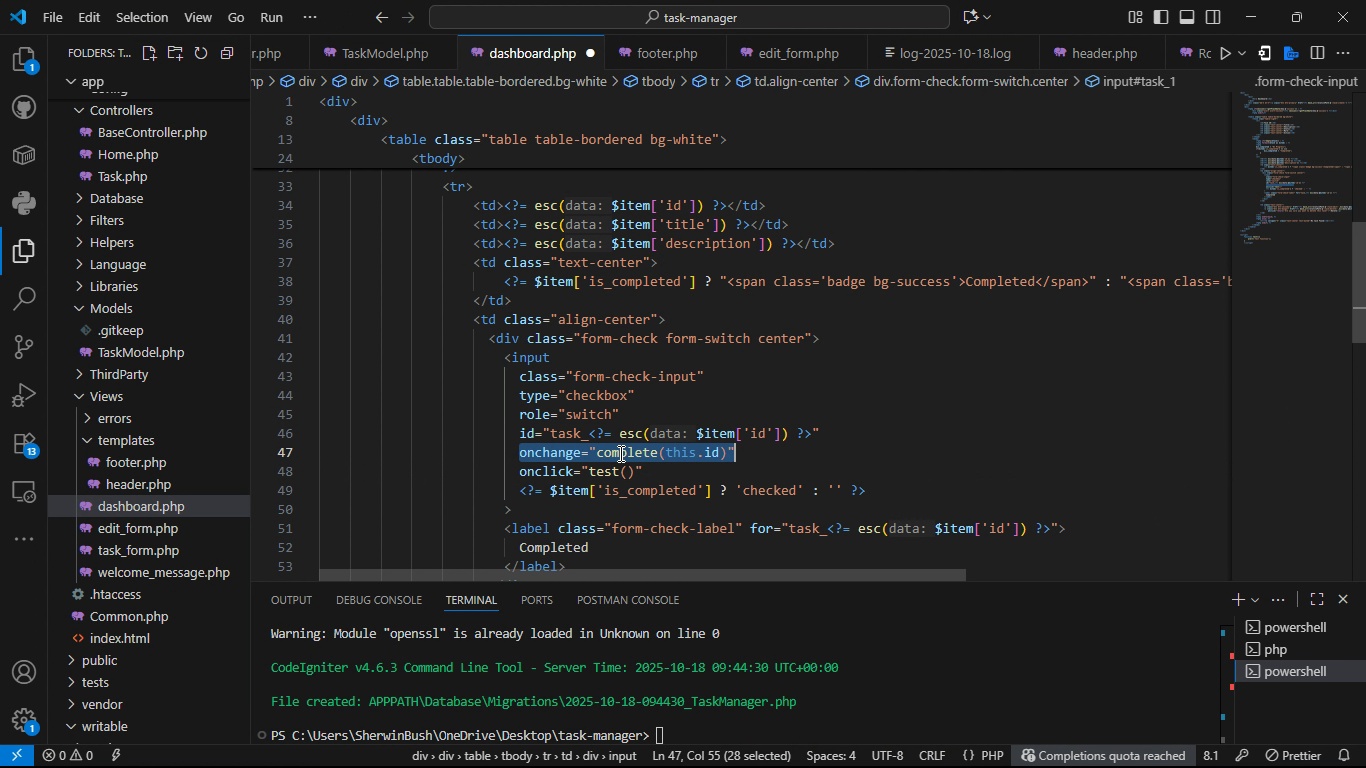 
key(Control+Z)
 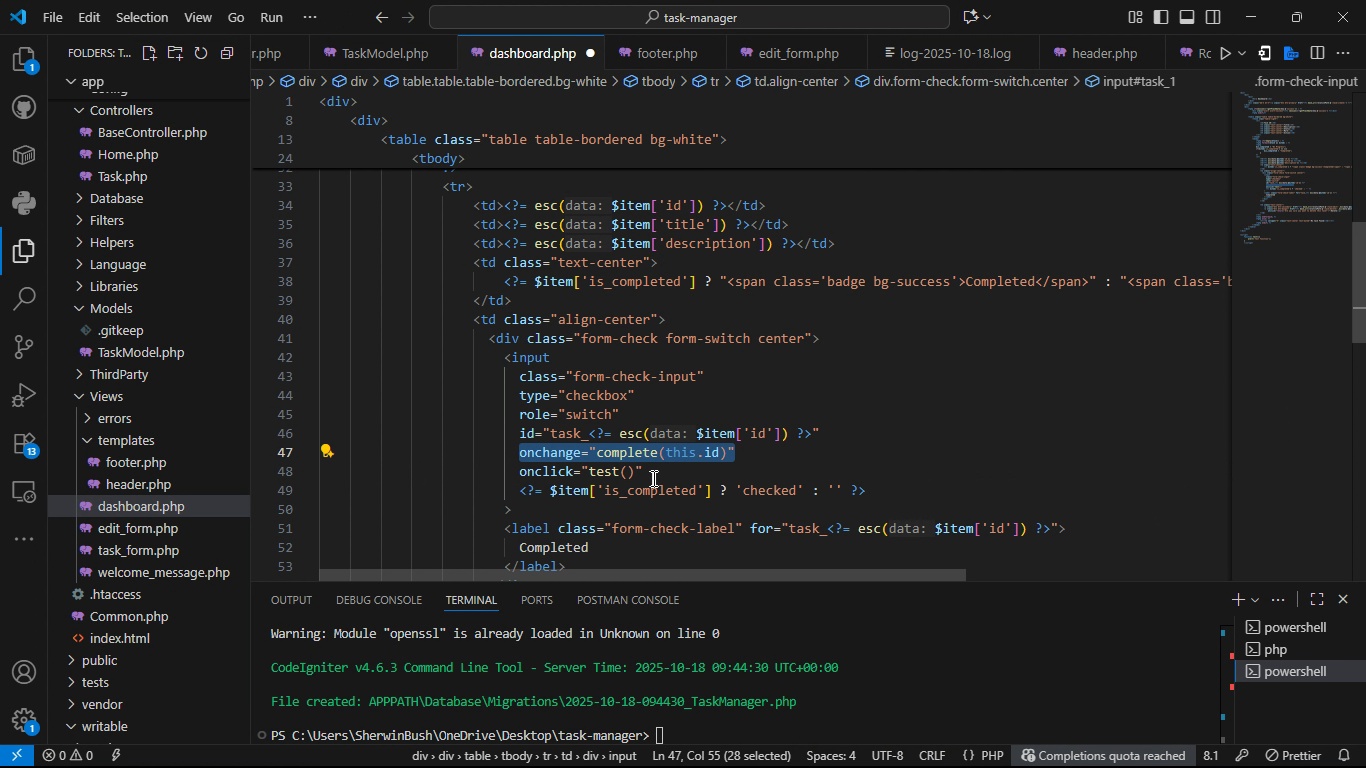 
left_click([652, 478])
 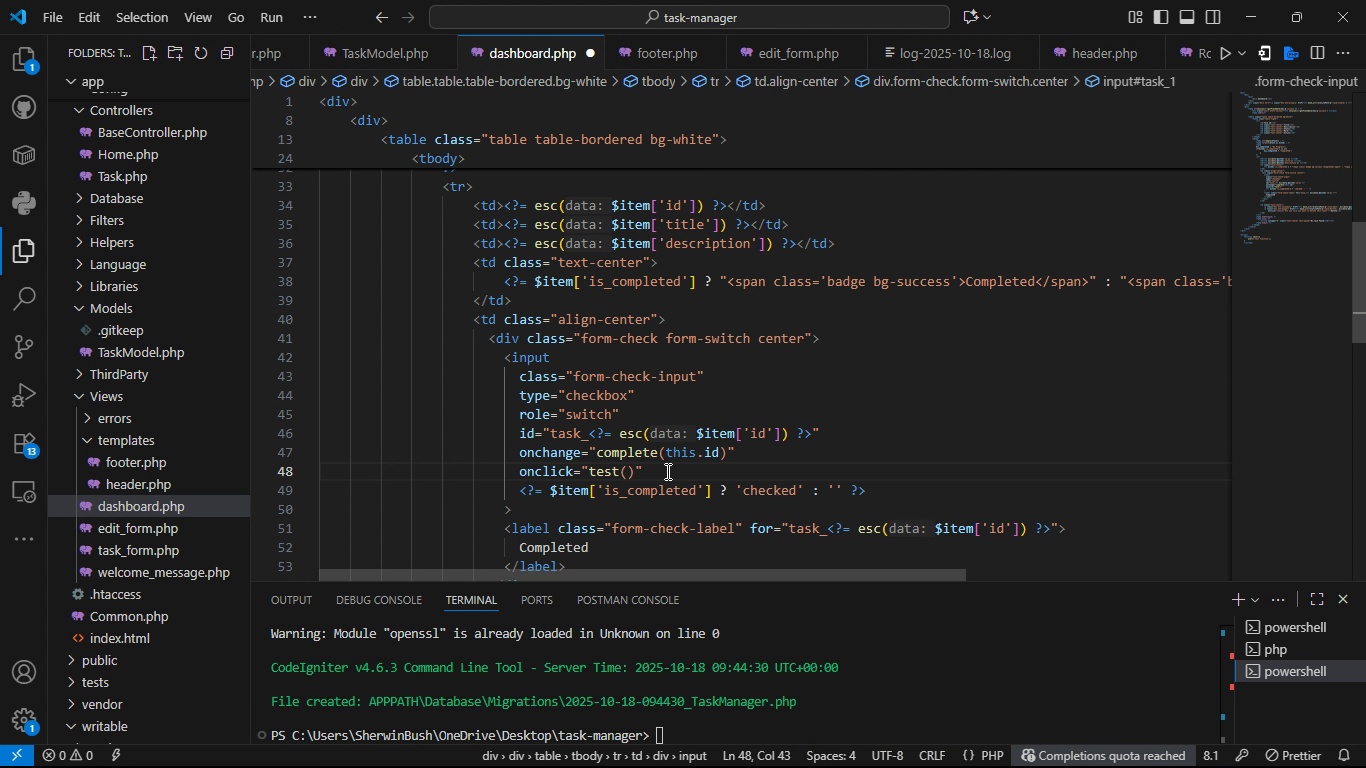 
left_click_drag(start_coordinate=[666, 471], to_coordinate=[763, 452])
 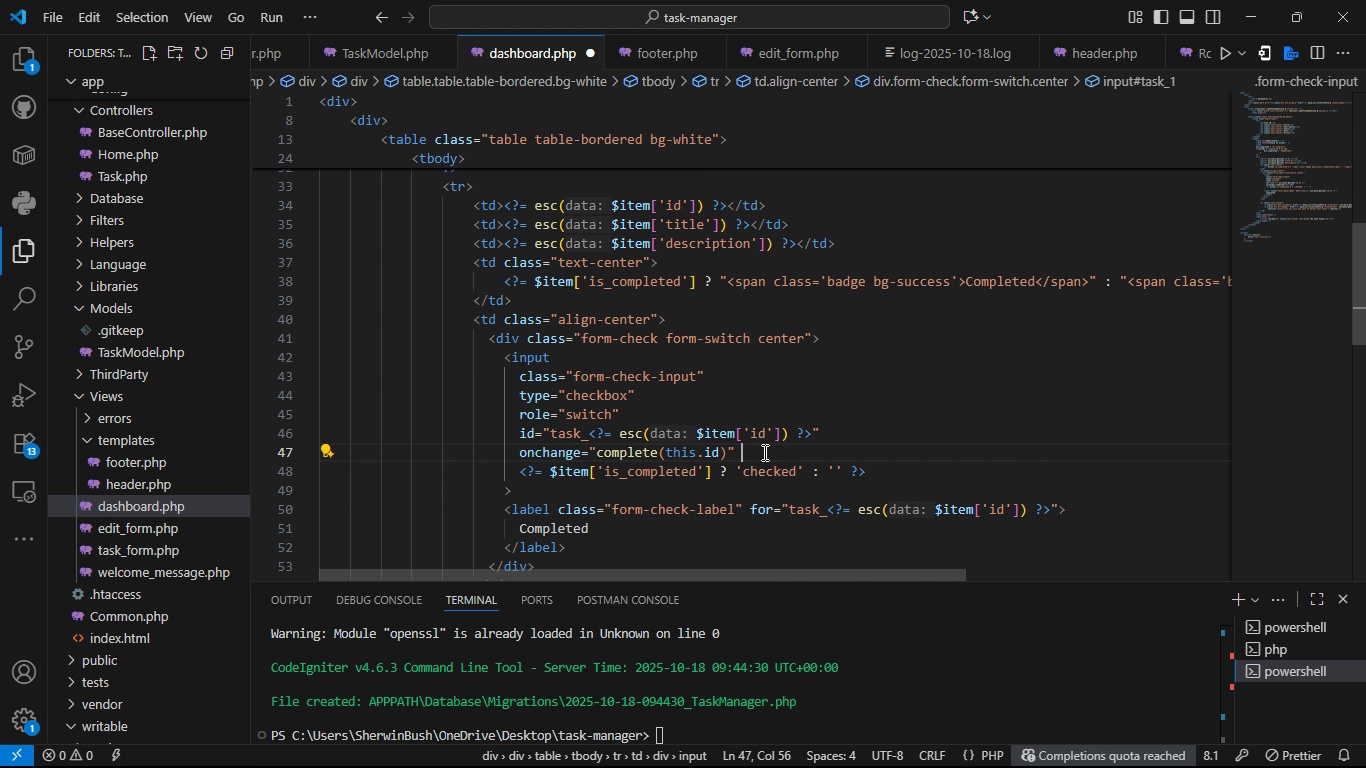 
key(Space)
 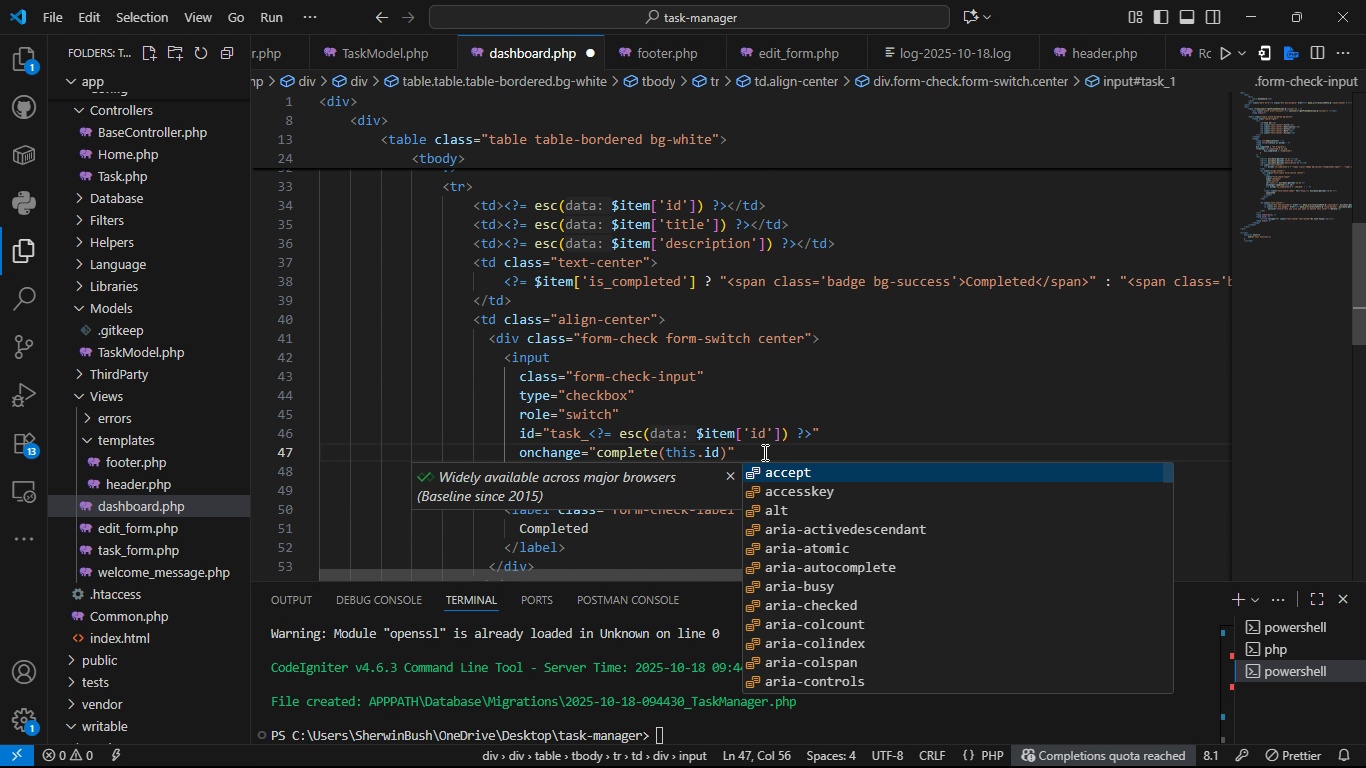 
key(Backspace)
 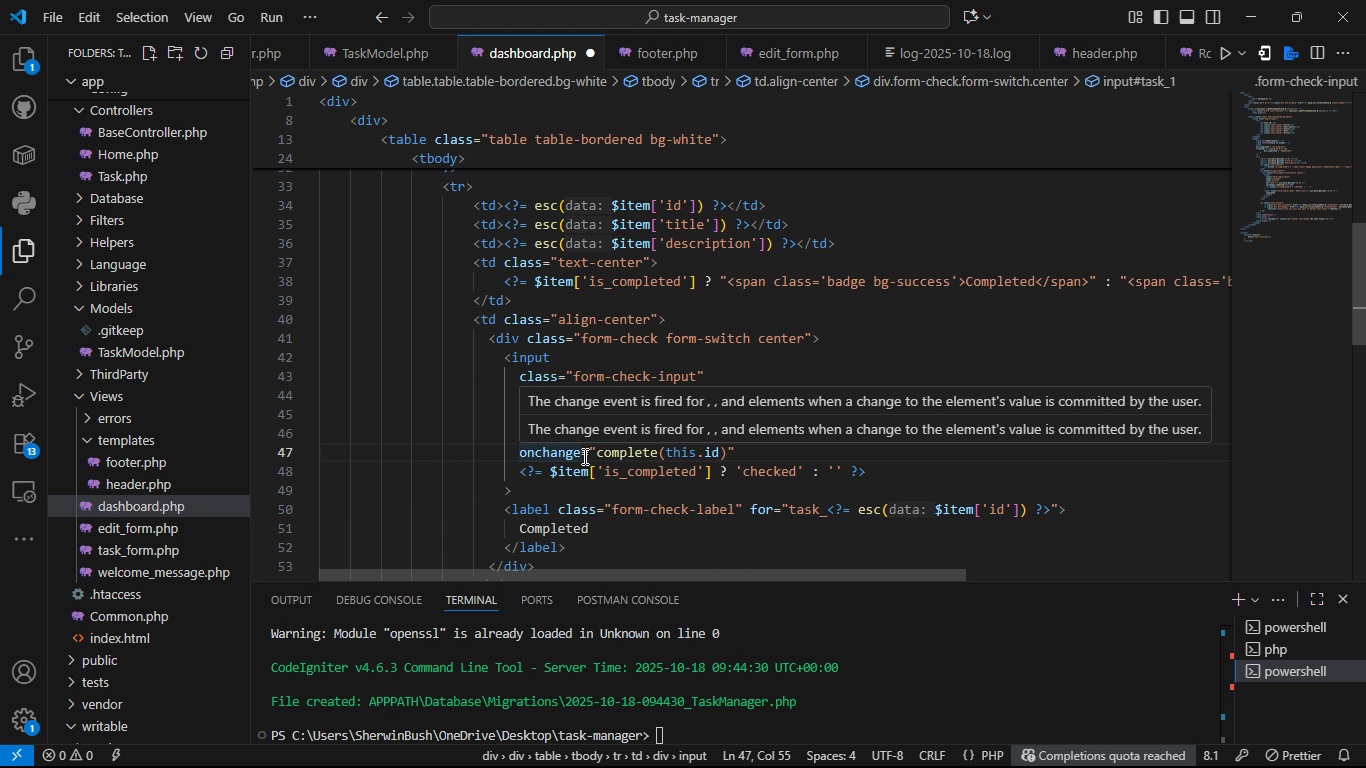 
left_click([583, 456])
 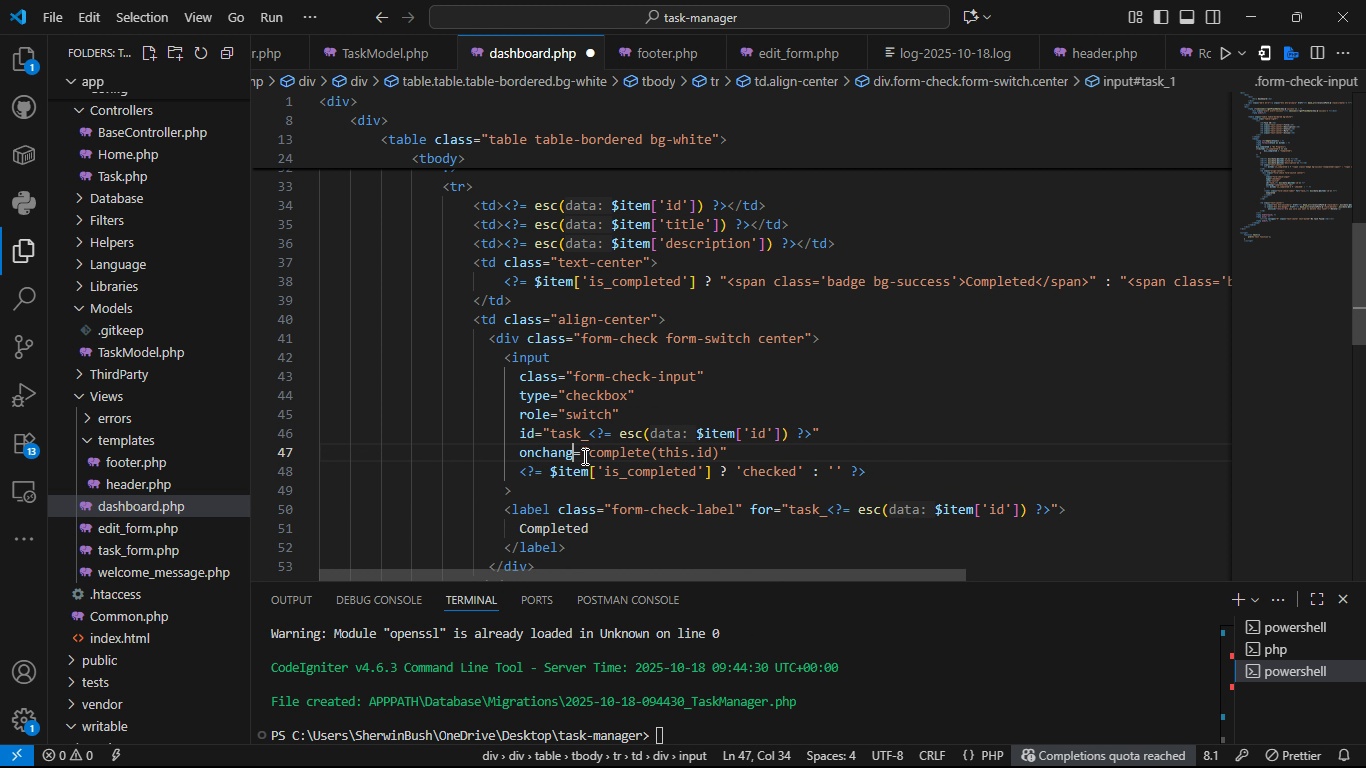 
key(Backspace)
 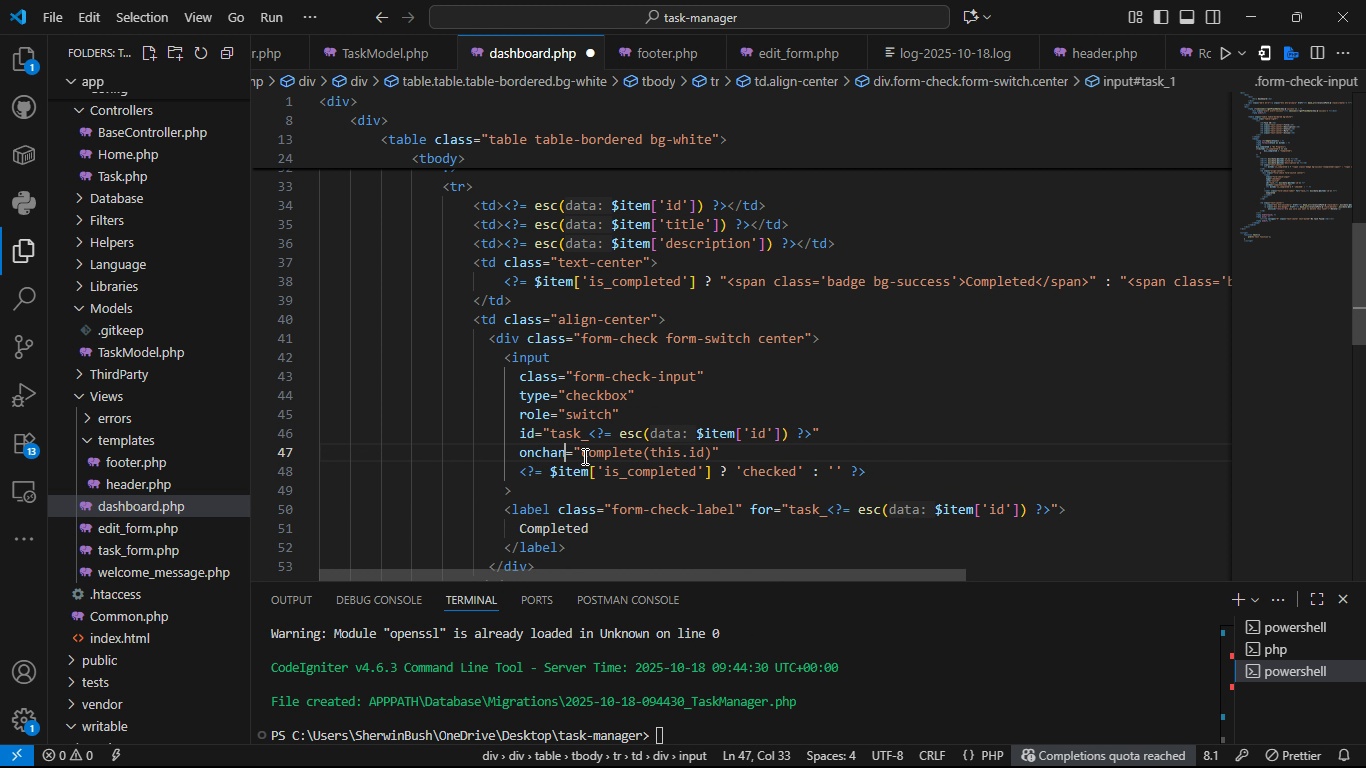 
key(Backspace)
 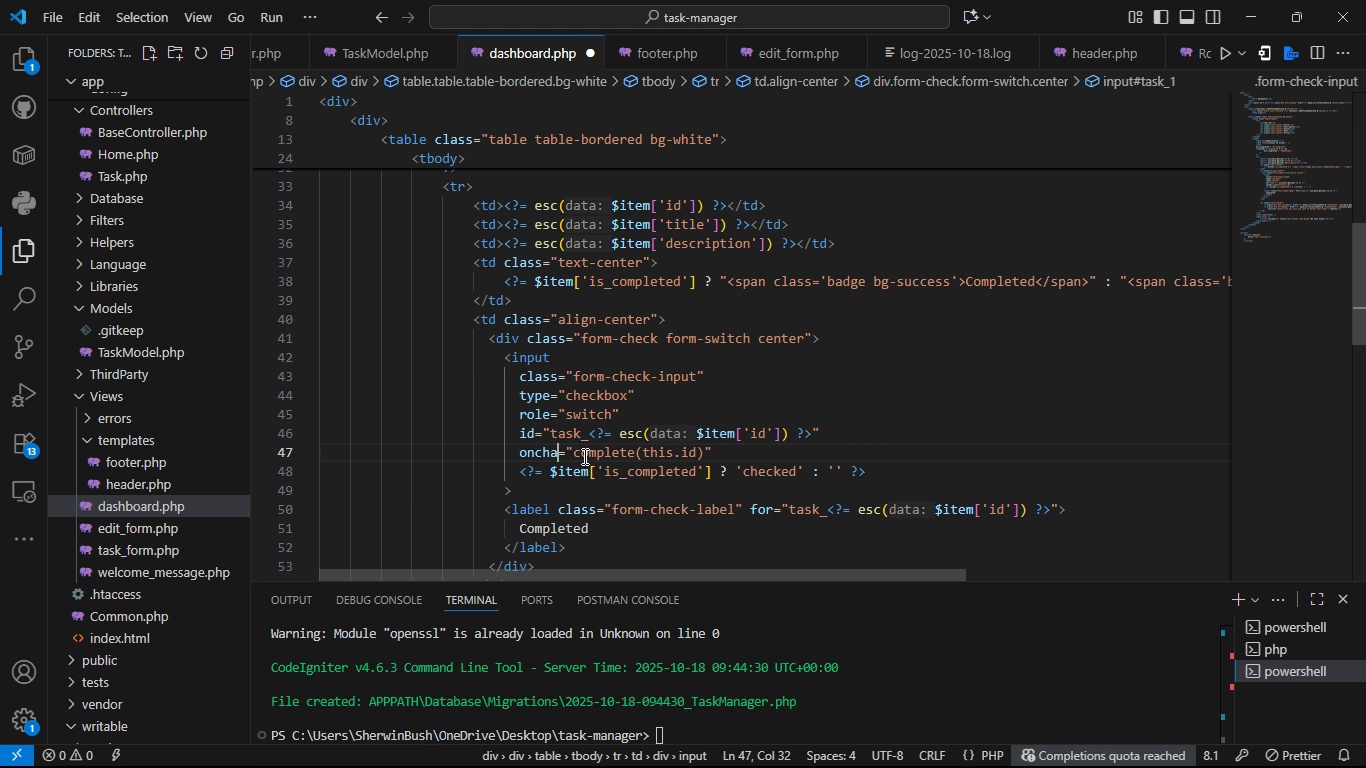 
key(Backspace)
 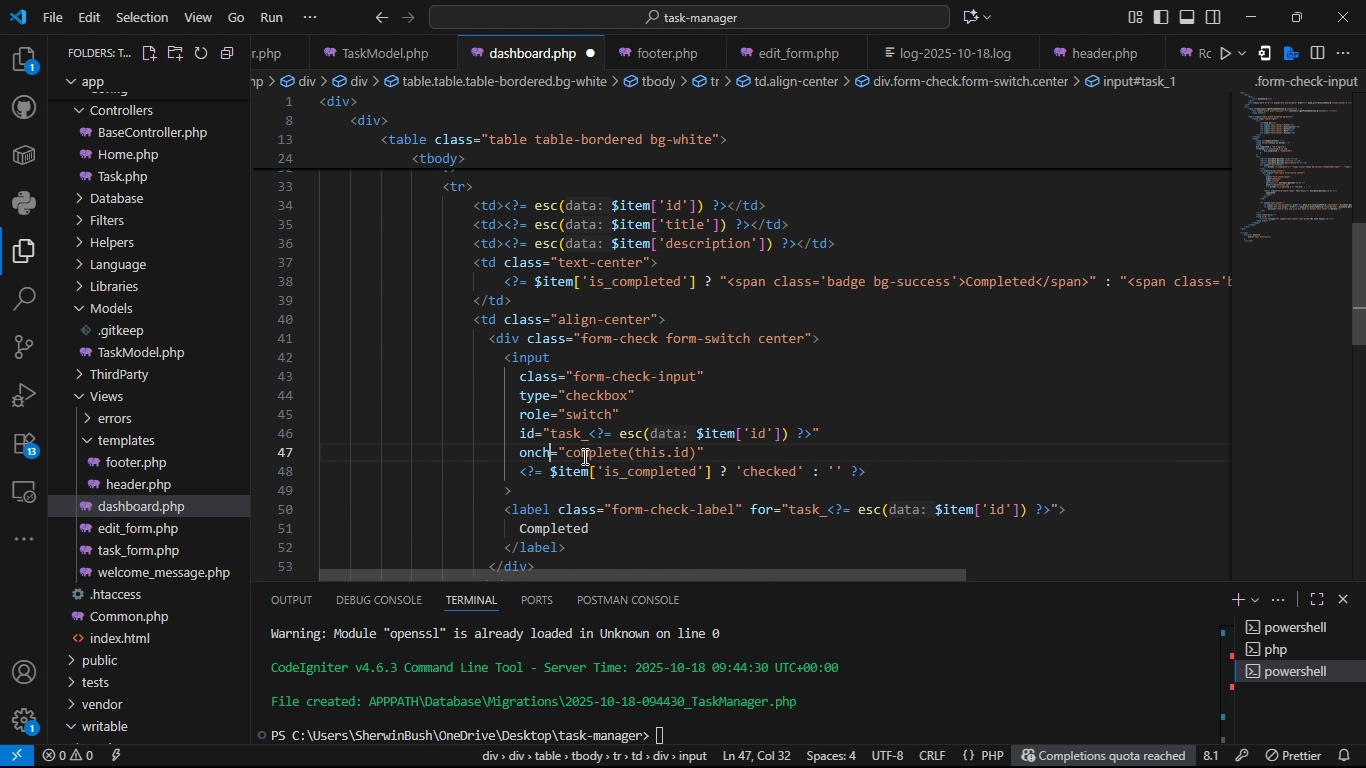 
key(Backspace)
 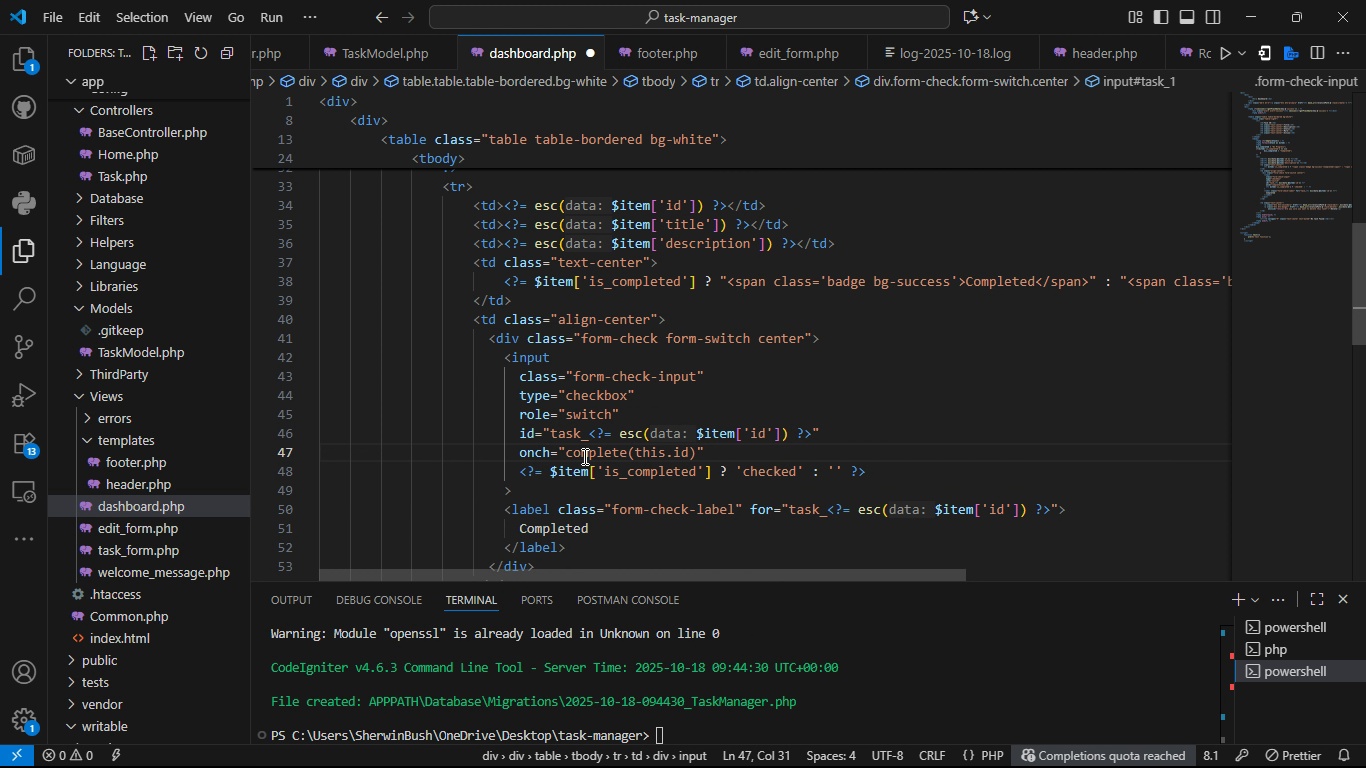 
key(Backspace)
 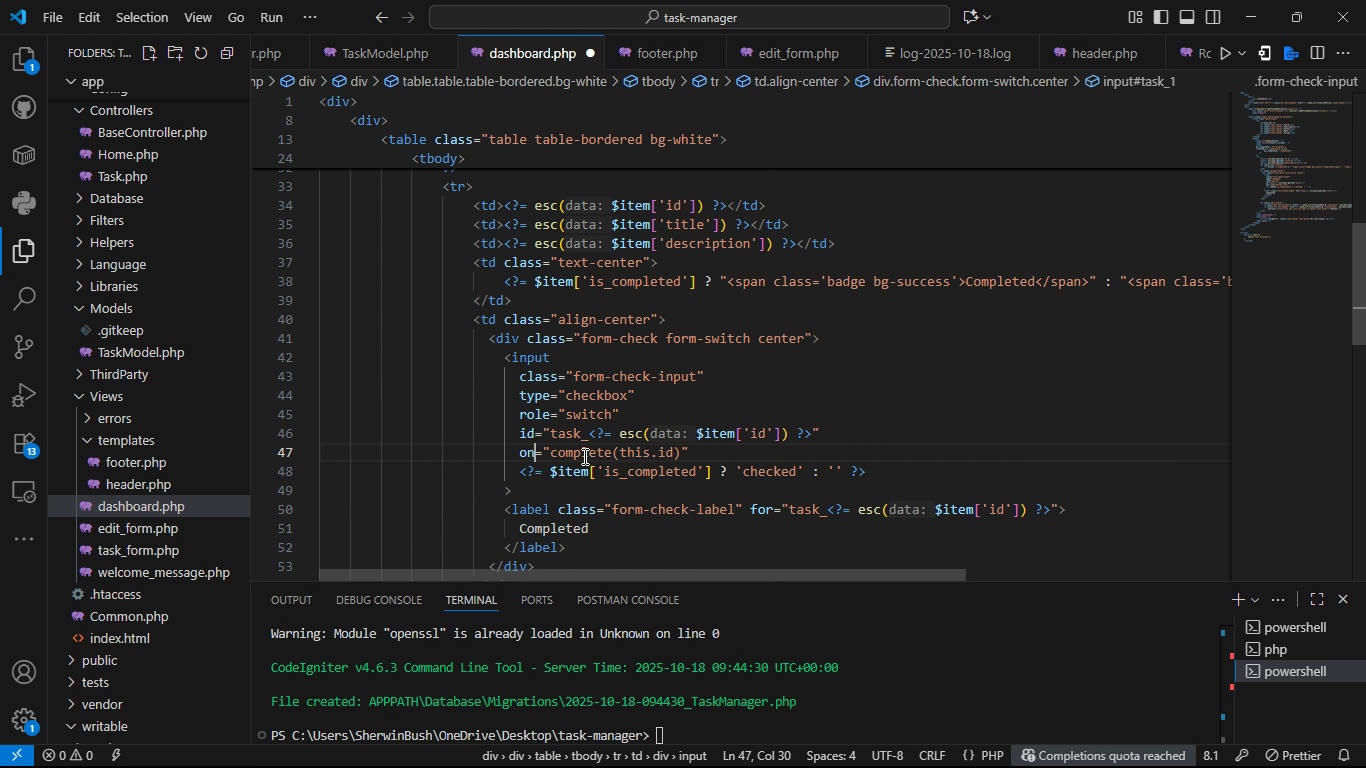 
key(Backspace)
 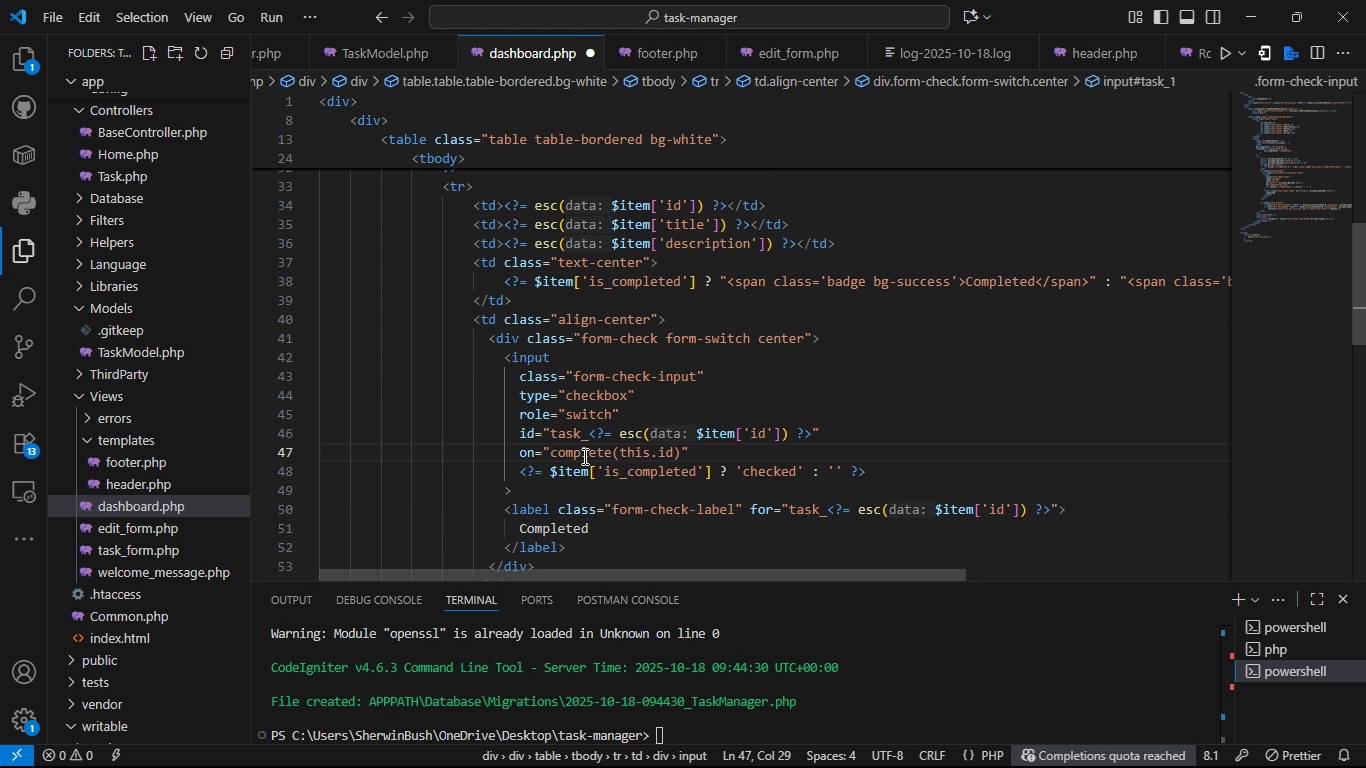 
key(K)
 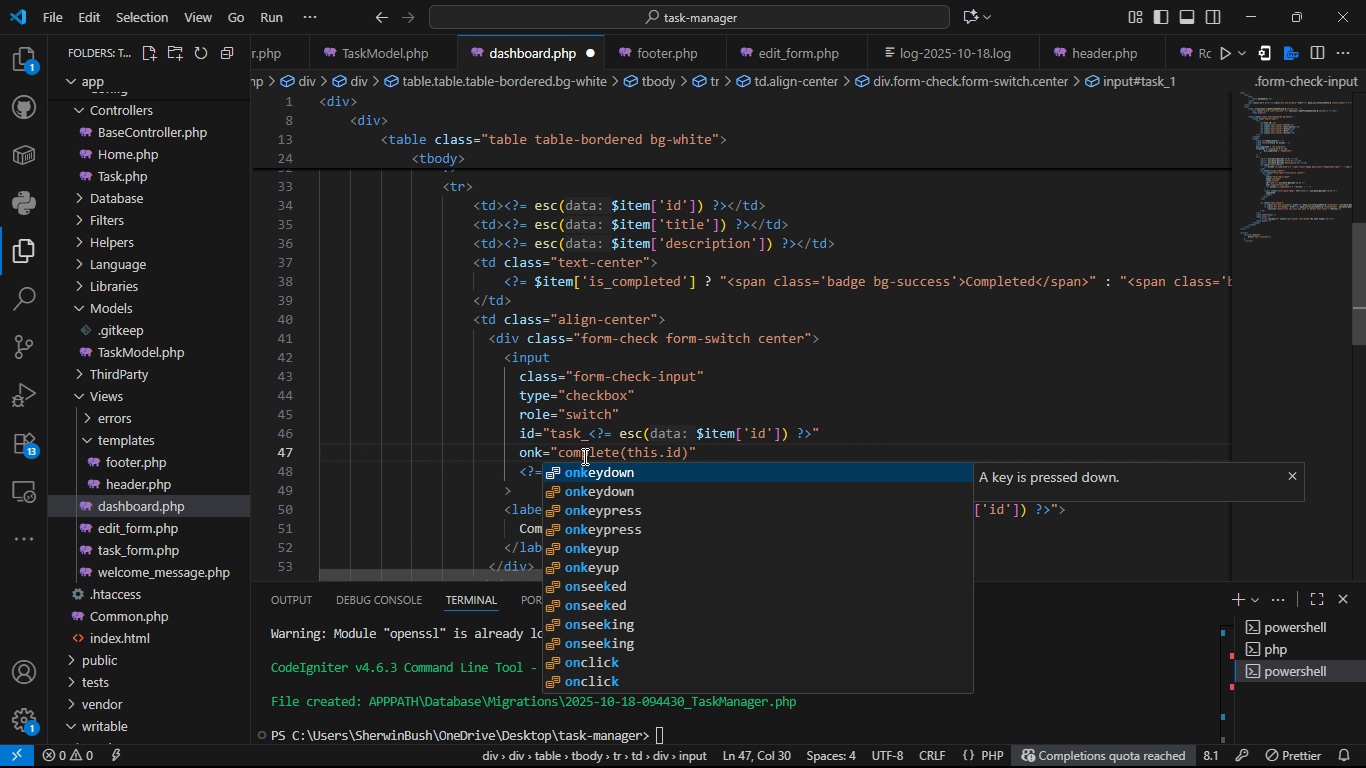 
key(ArrowDown)
 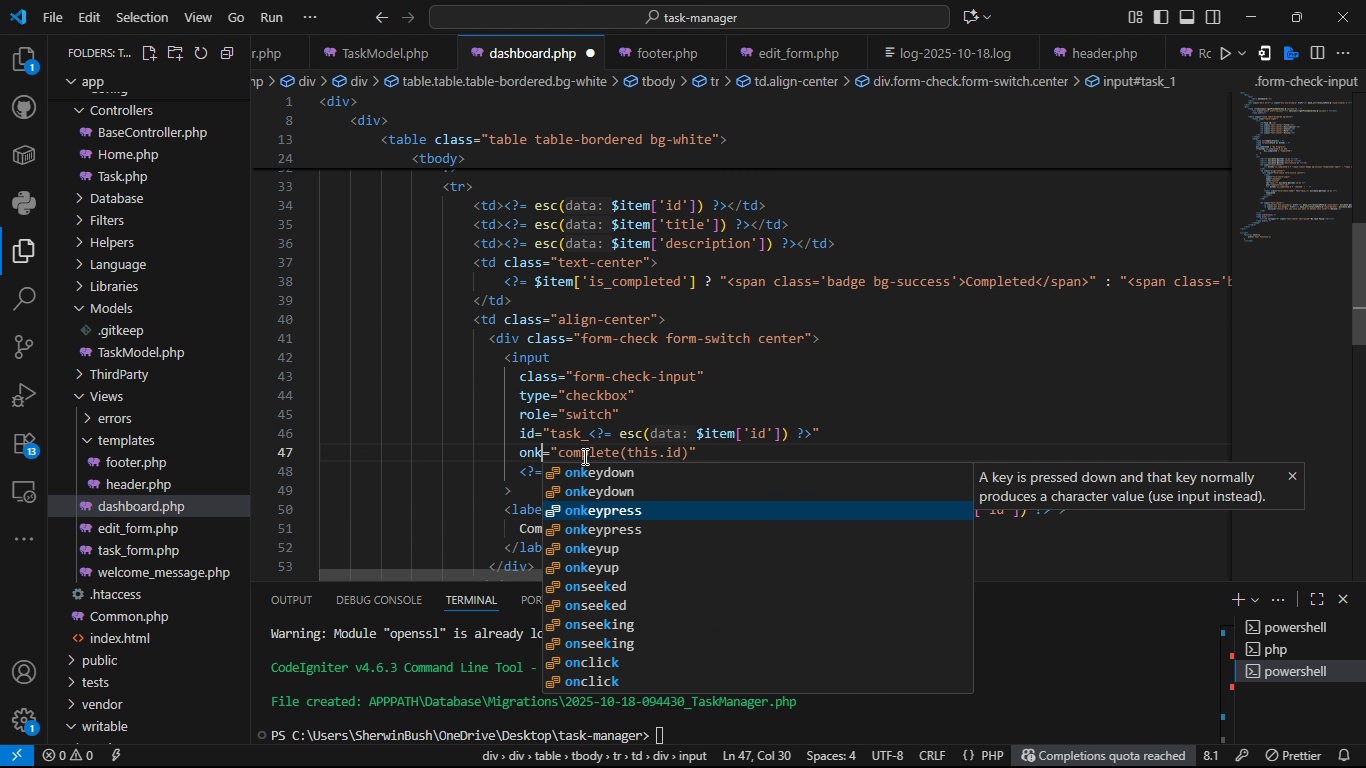 
key(ArrowDown)
 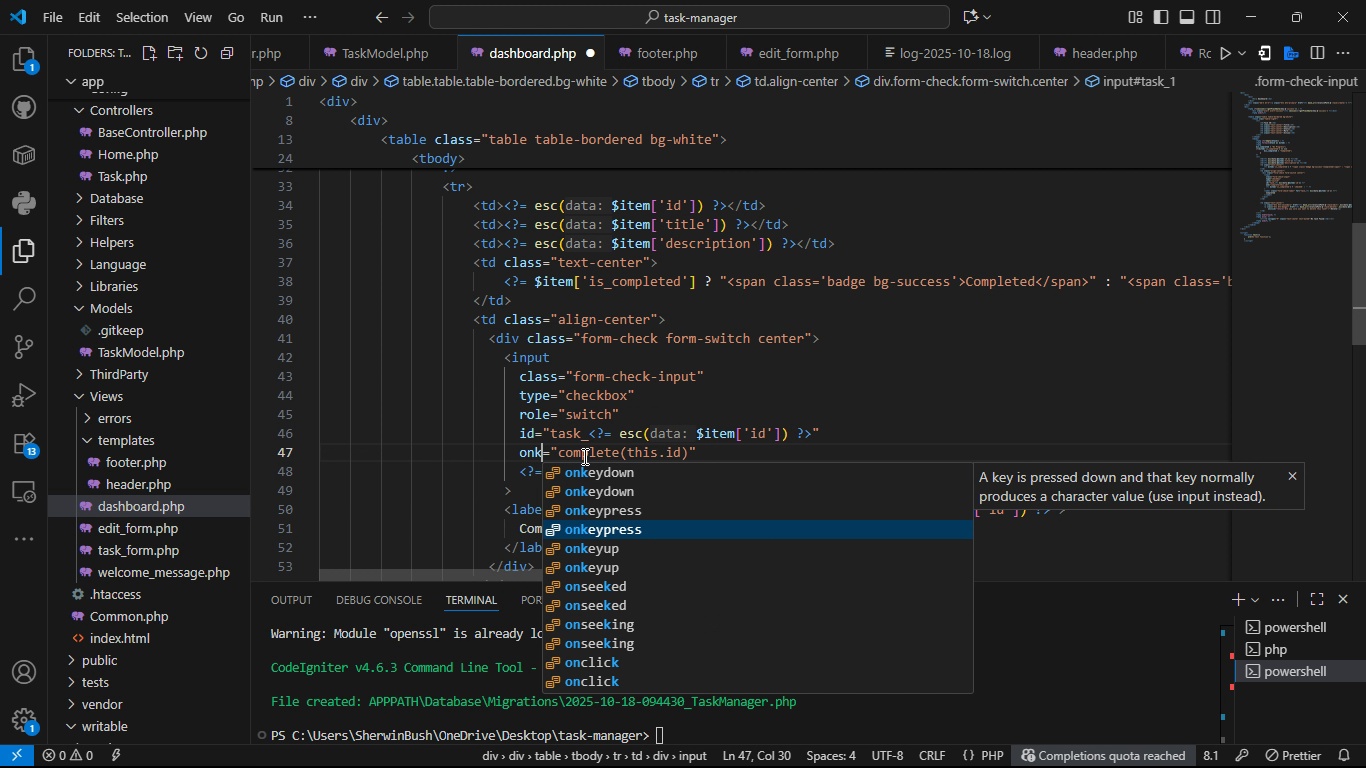 
key(ArrowDown)
 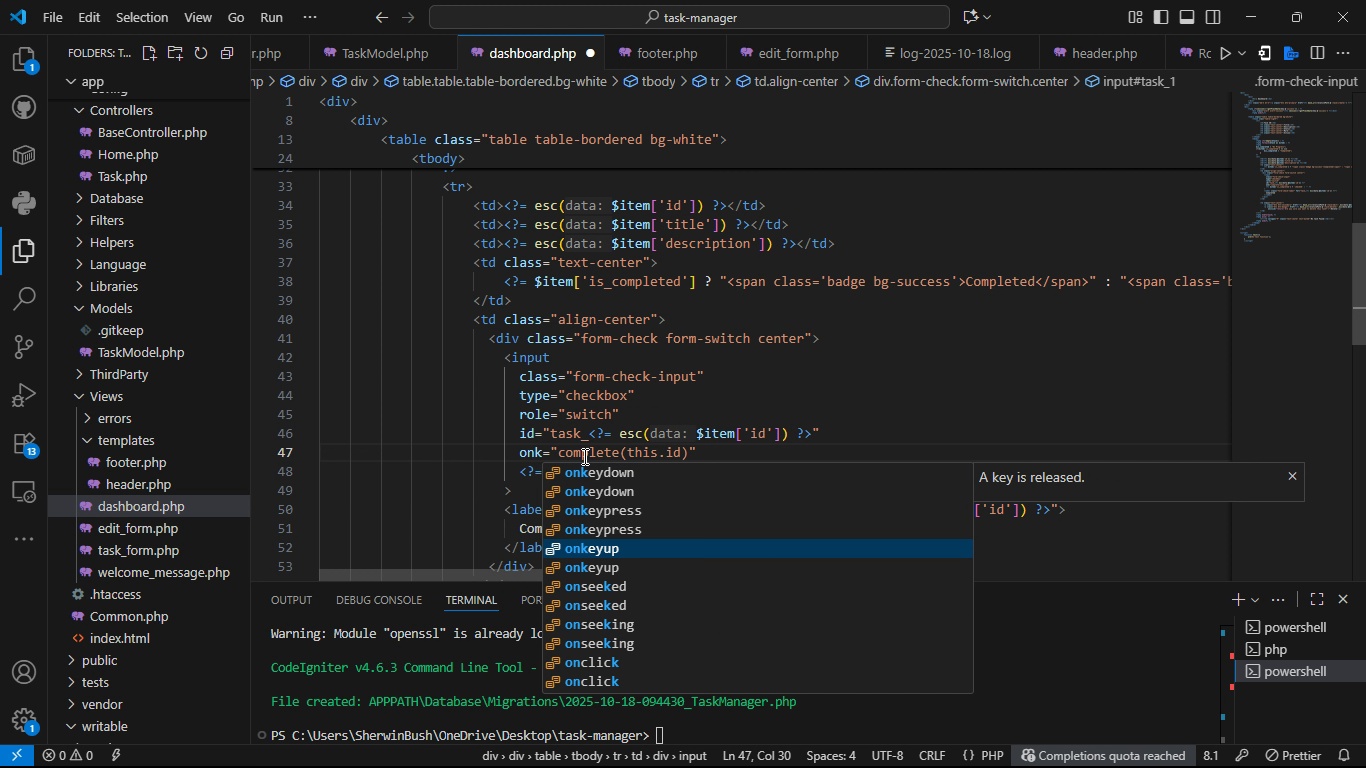 
key(ArrowDown)
 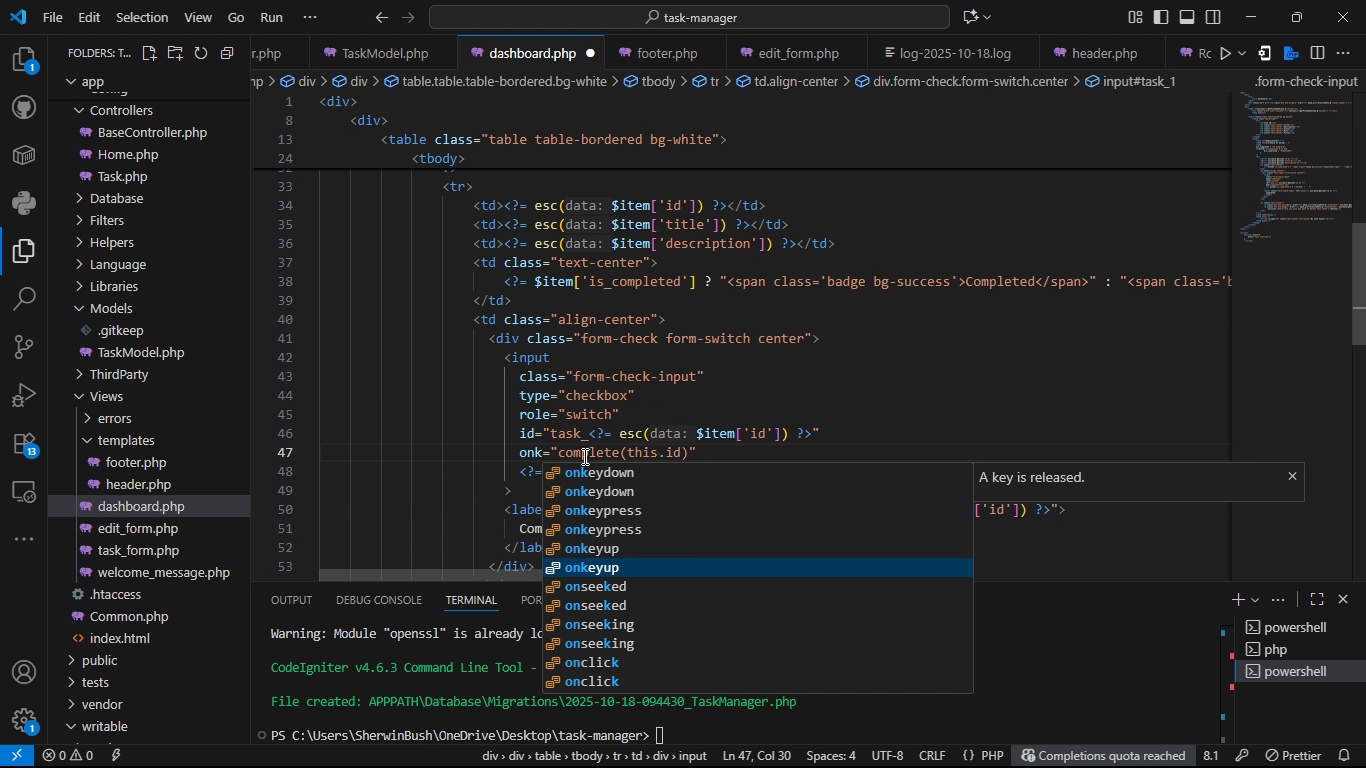 
key(ArrowDown)
 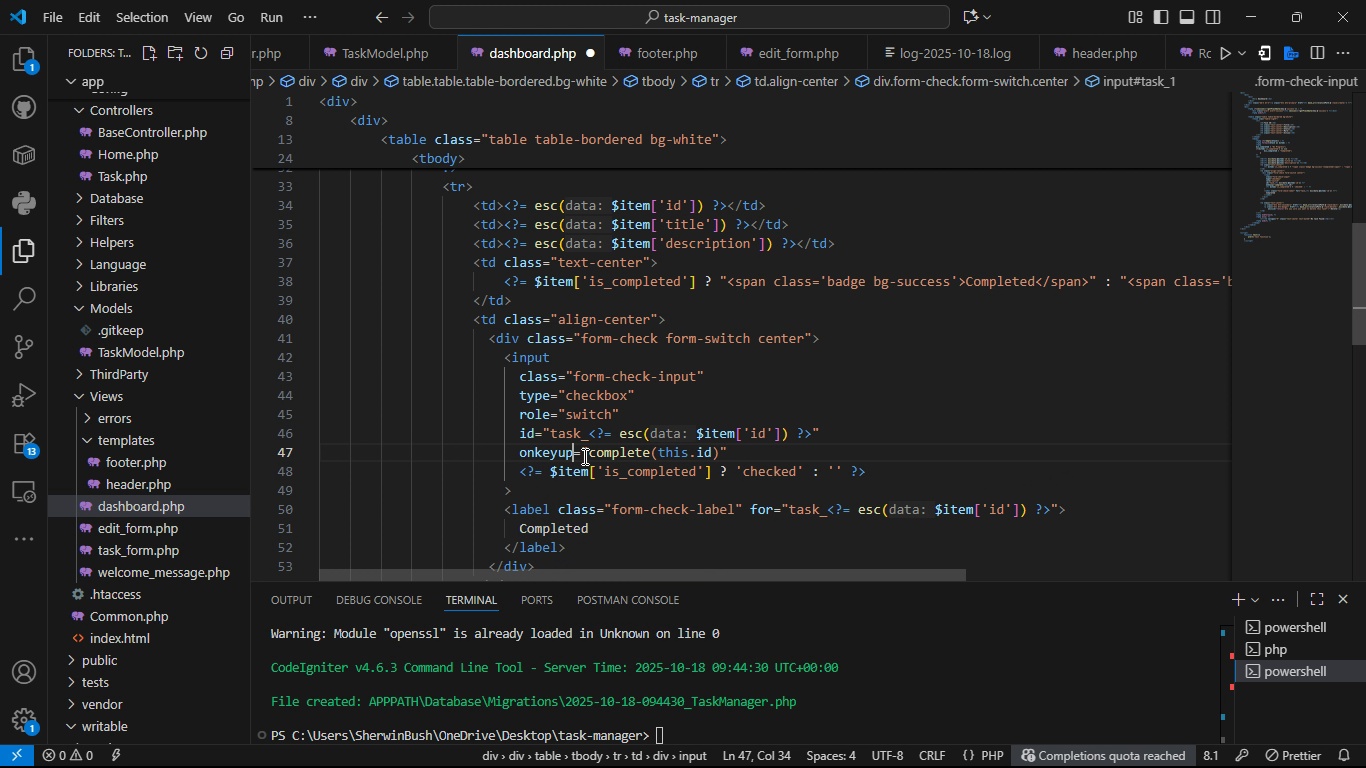 
key(Tab)
 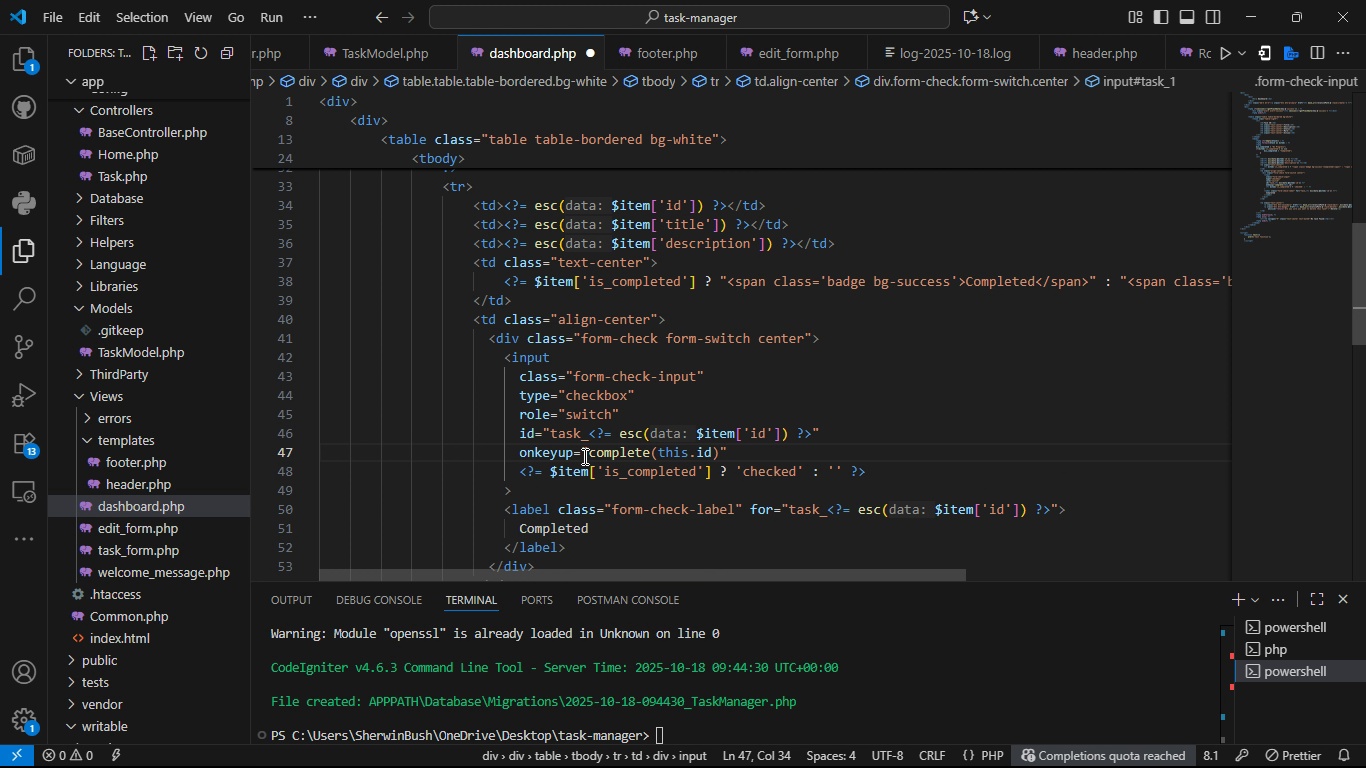 
key(Control+S)
 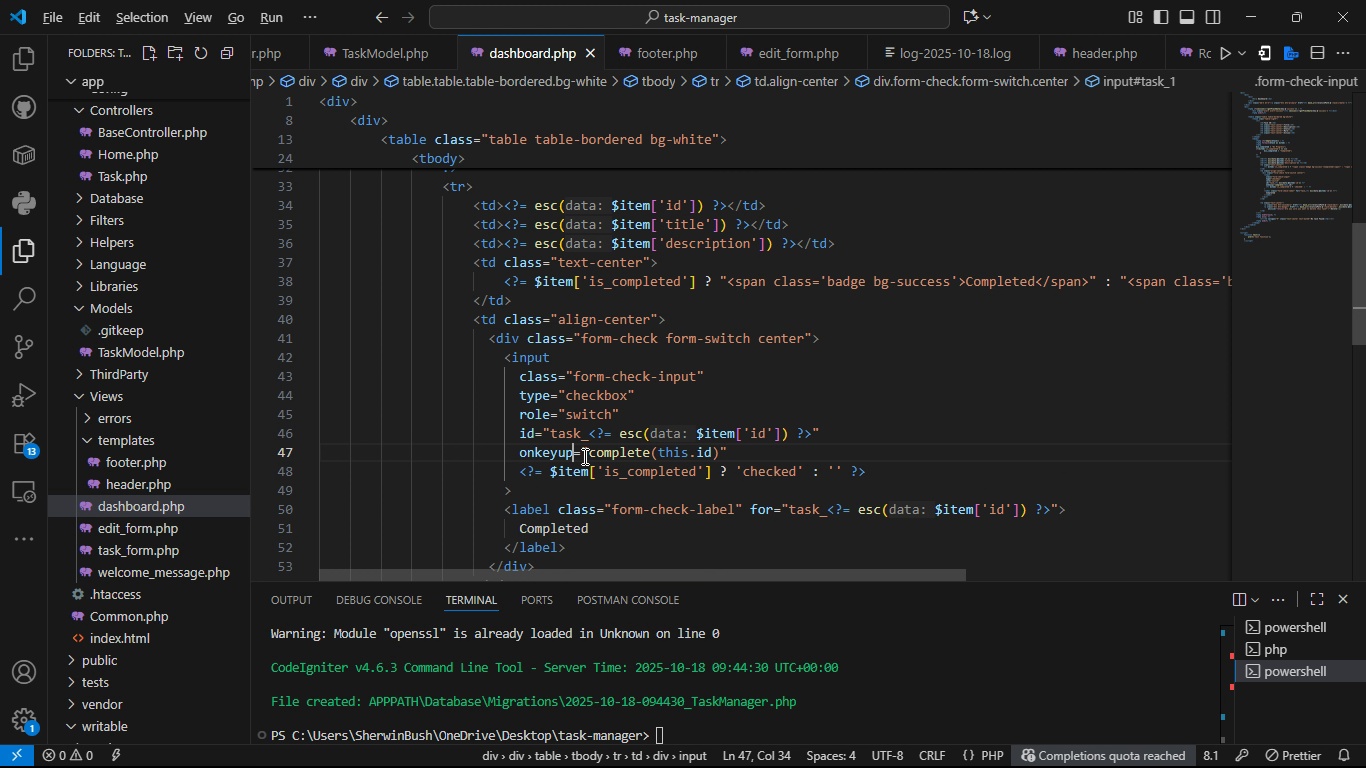 
key(Alt+Tab)
 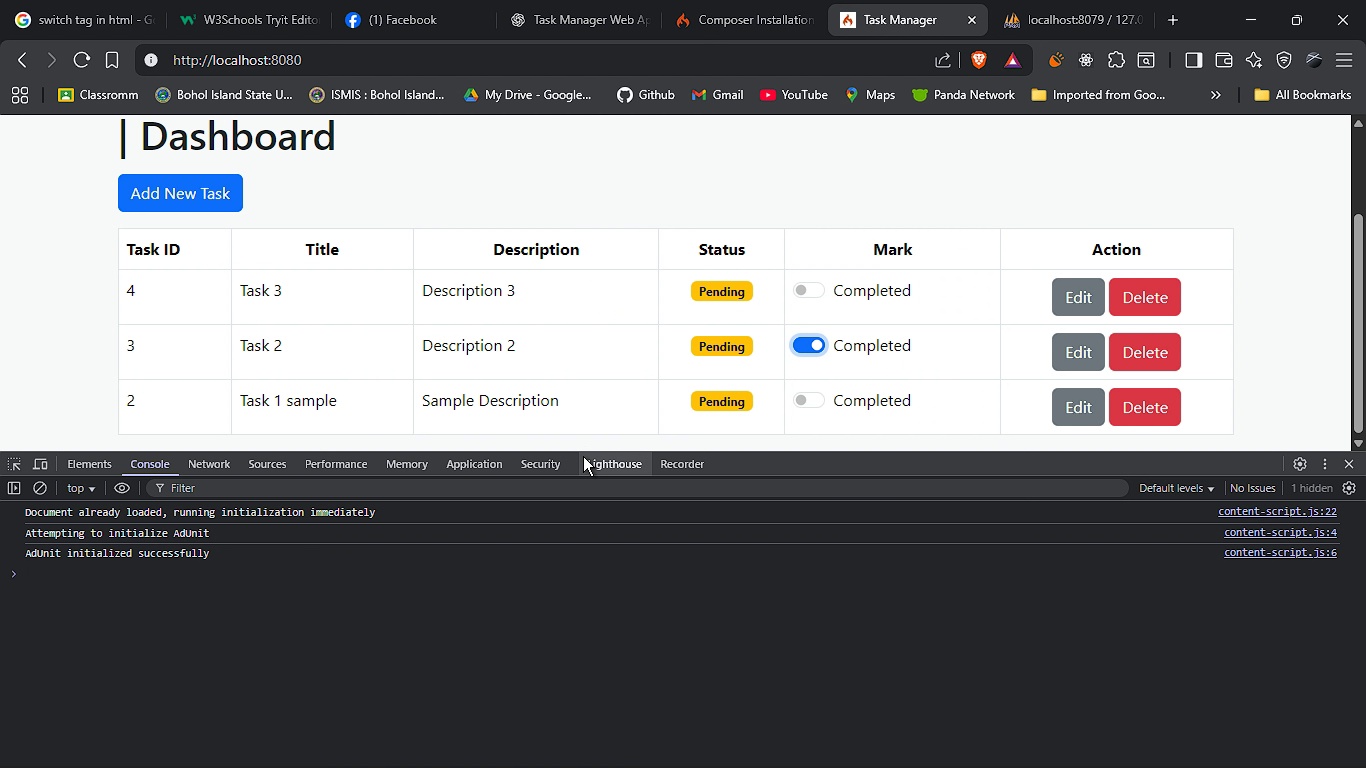 
key(F5)
 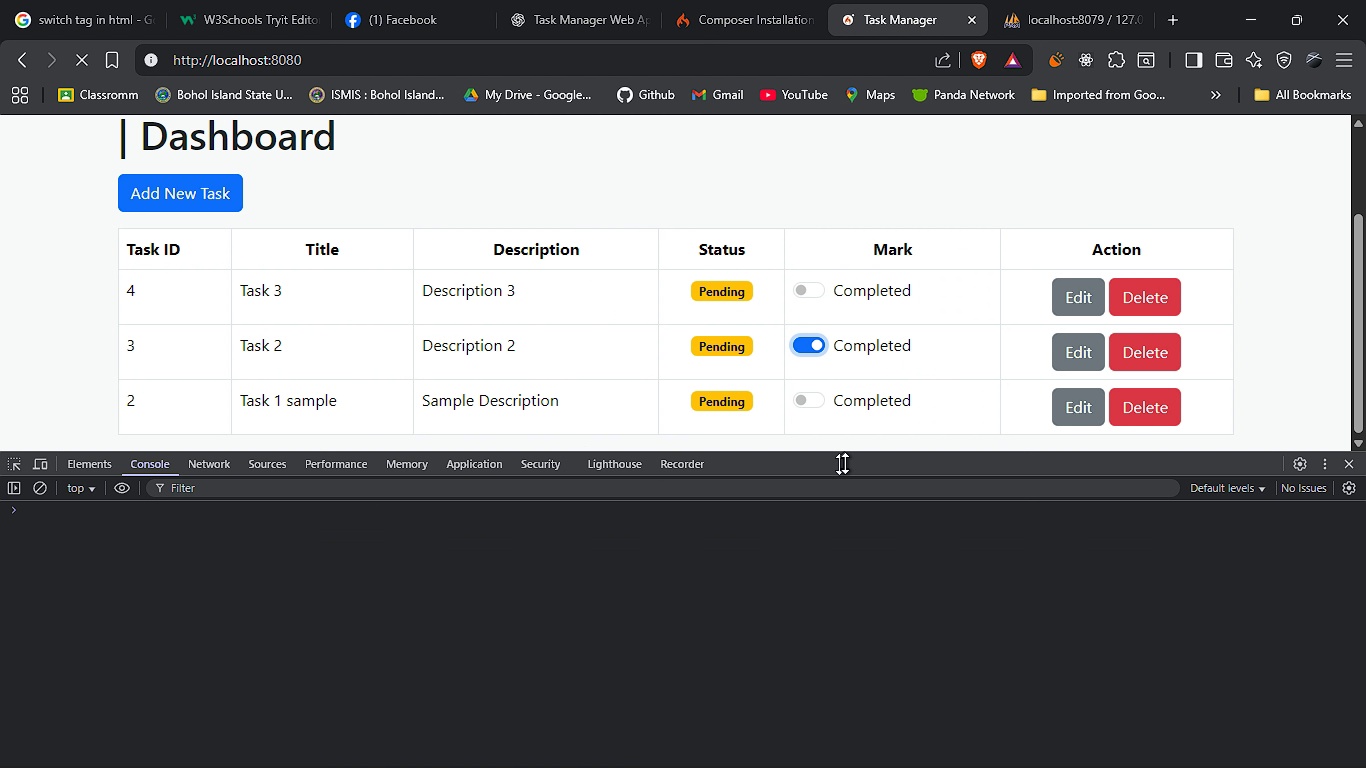 
left_click_drag(start_coordinate=[850, 454], to_coordinate=[848, 493])
 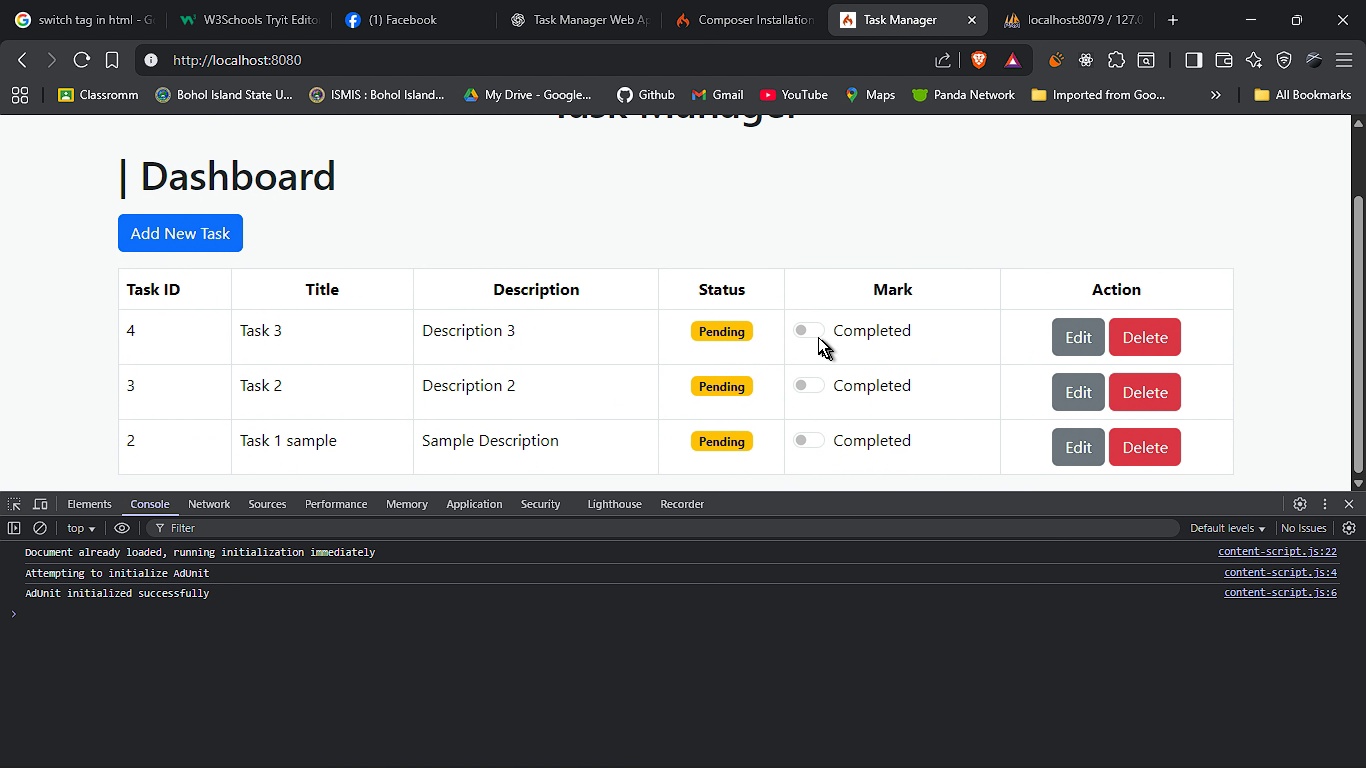 
left_click([809, 333])
 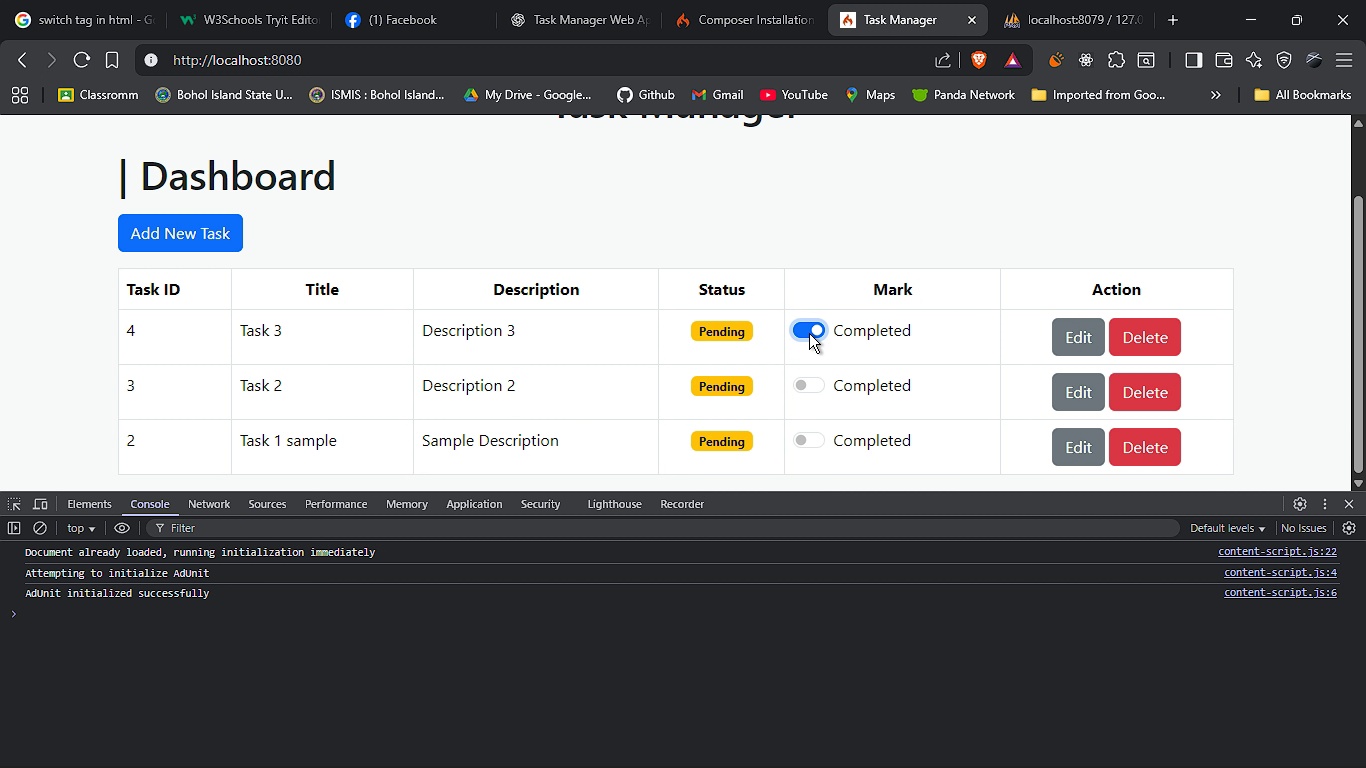 
key(Alt+AltLeft)
 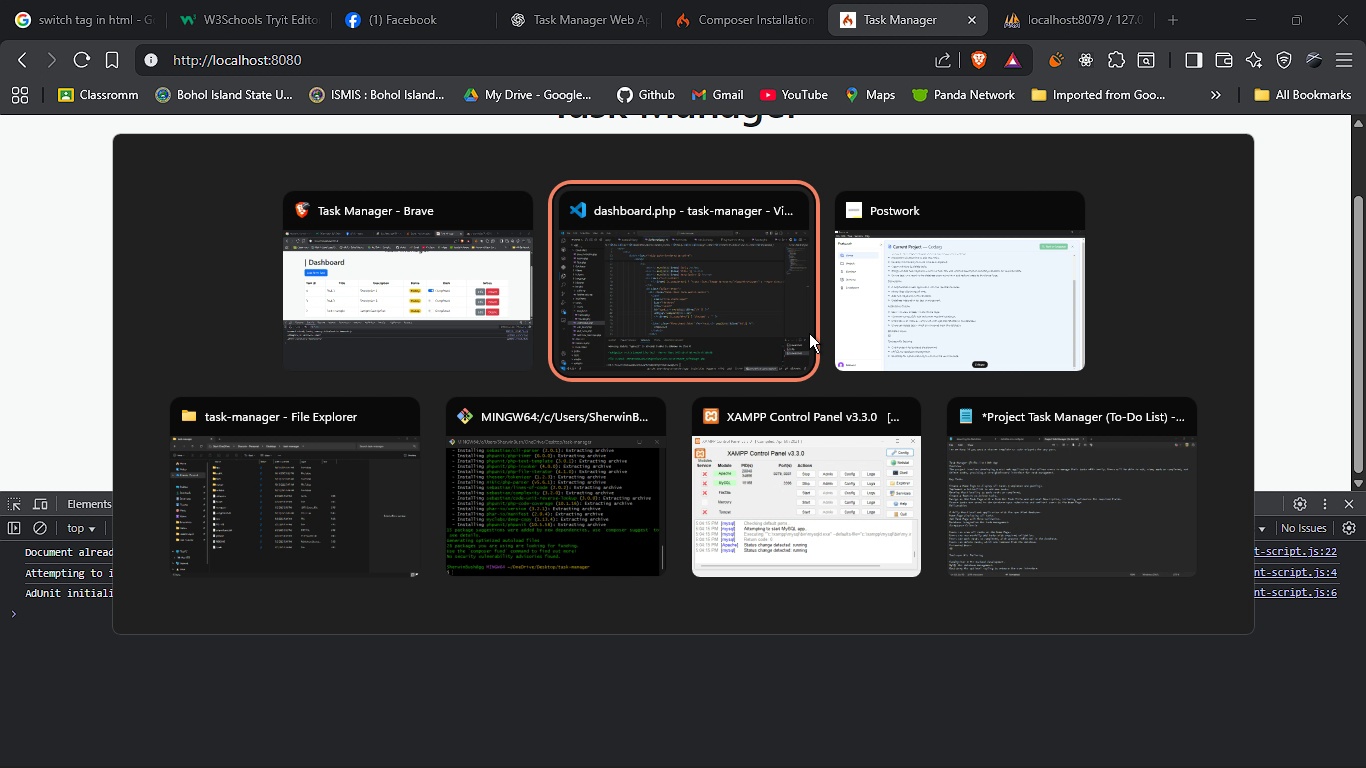 
key(Tab)
key(Backspace)
key(Backspace)
key(Backspace)
key(Backspace)
key(Backspace)
type(n)
key(Backspace)
type(input)
 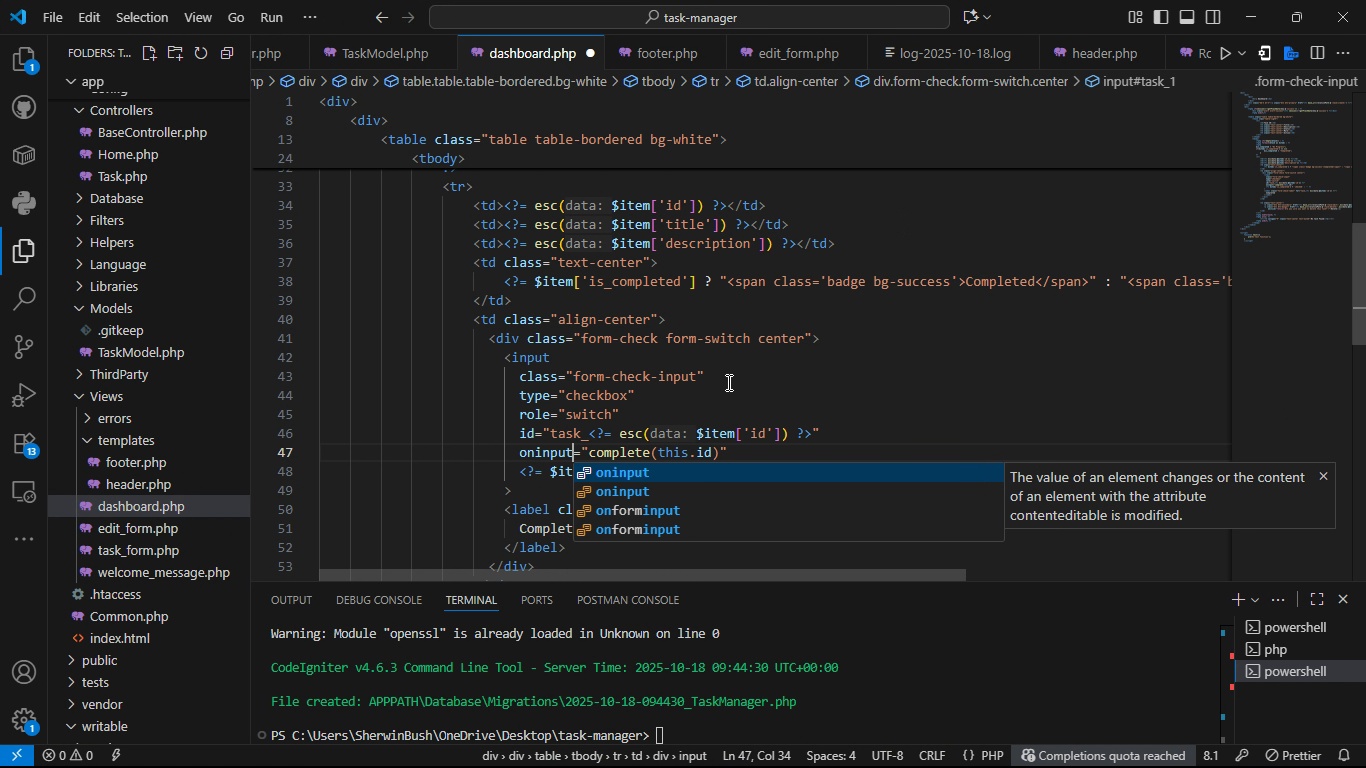 
key(Control+S)
 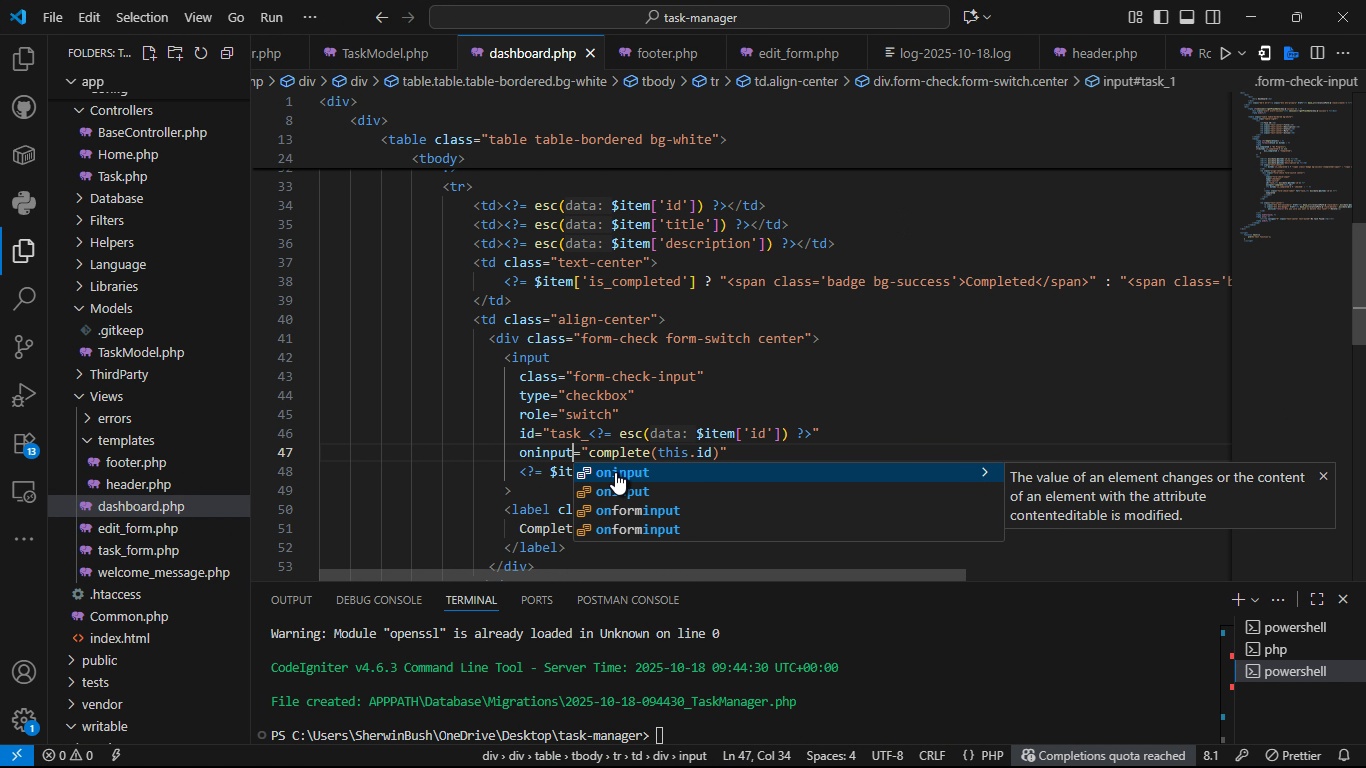 
left_click([615, 472])
 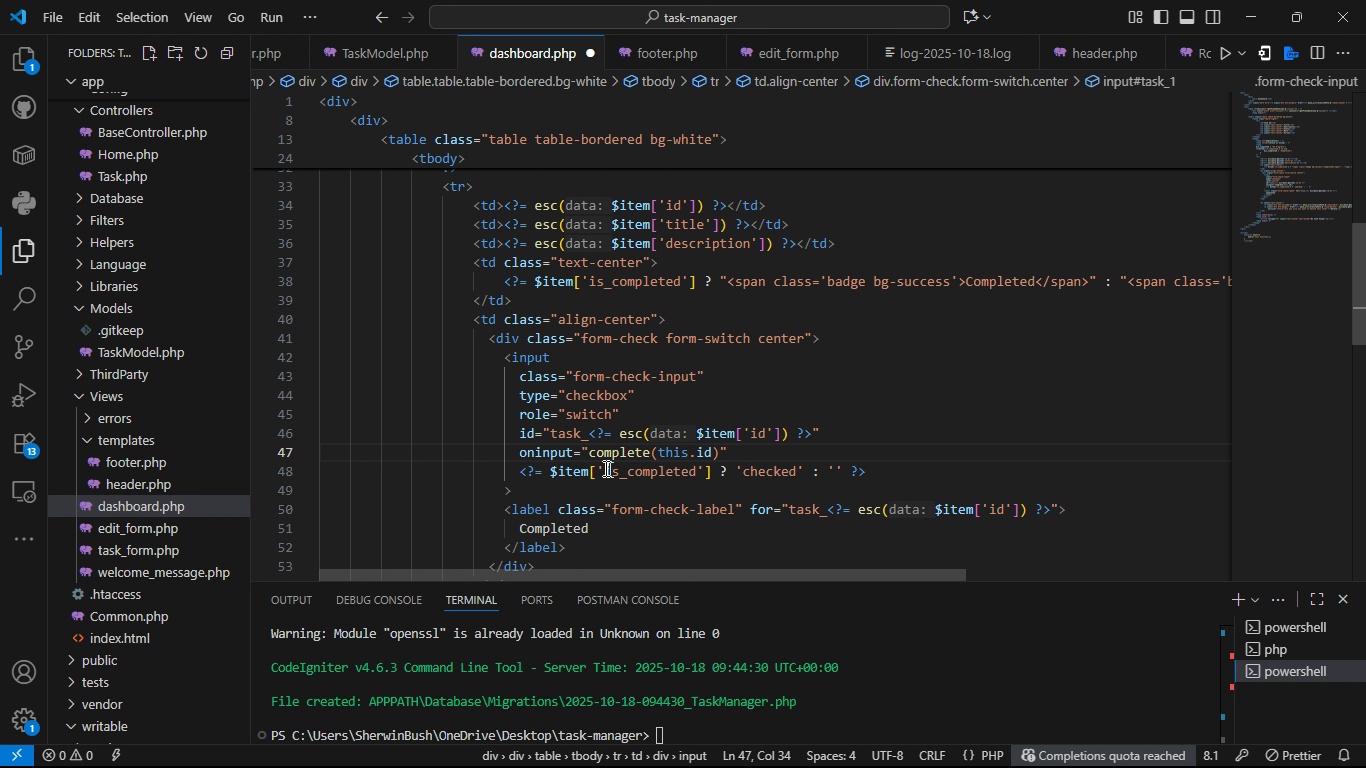 
key(Control+S)
 